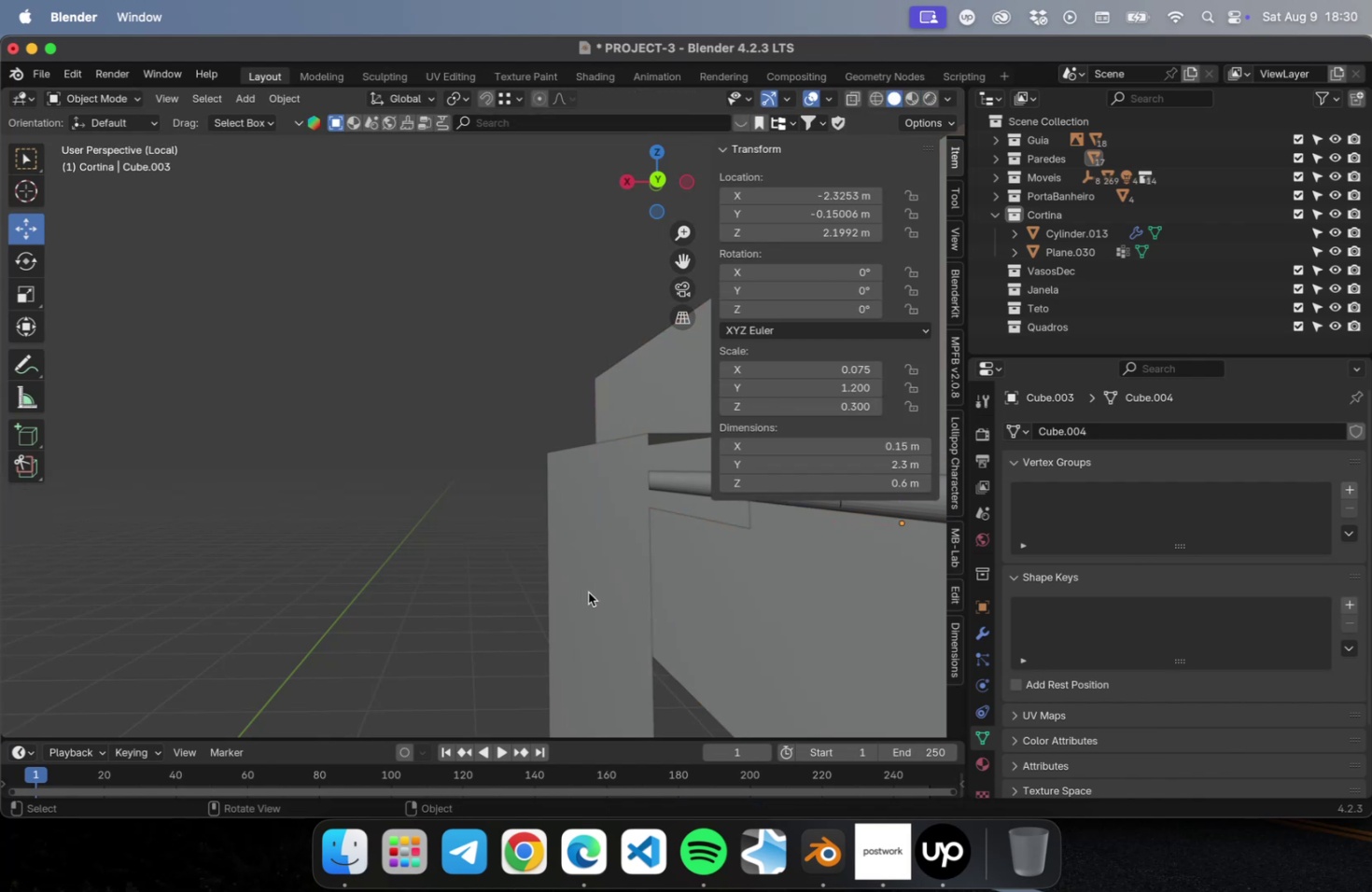 
double_click([588, 592])
 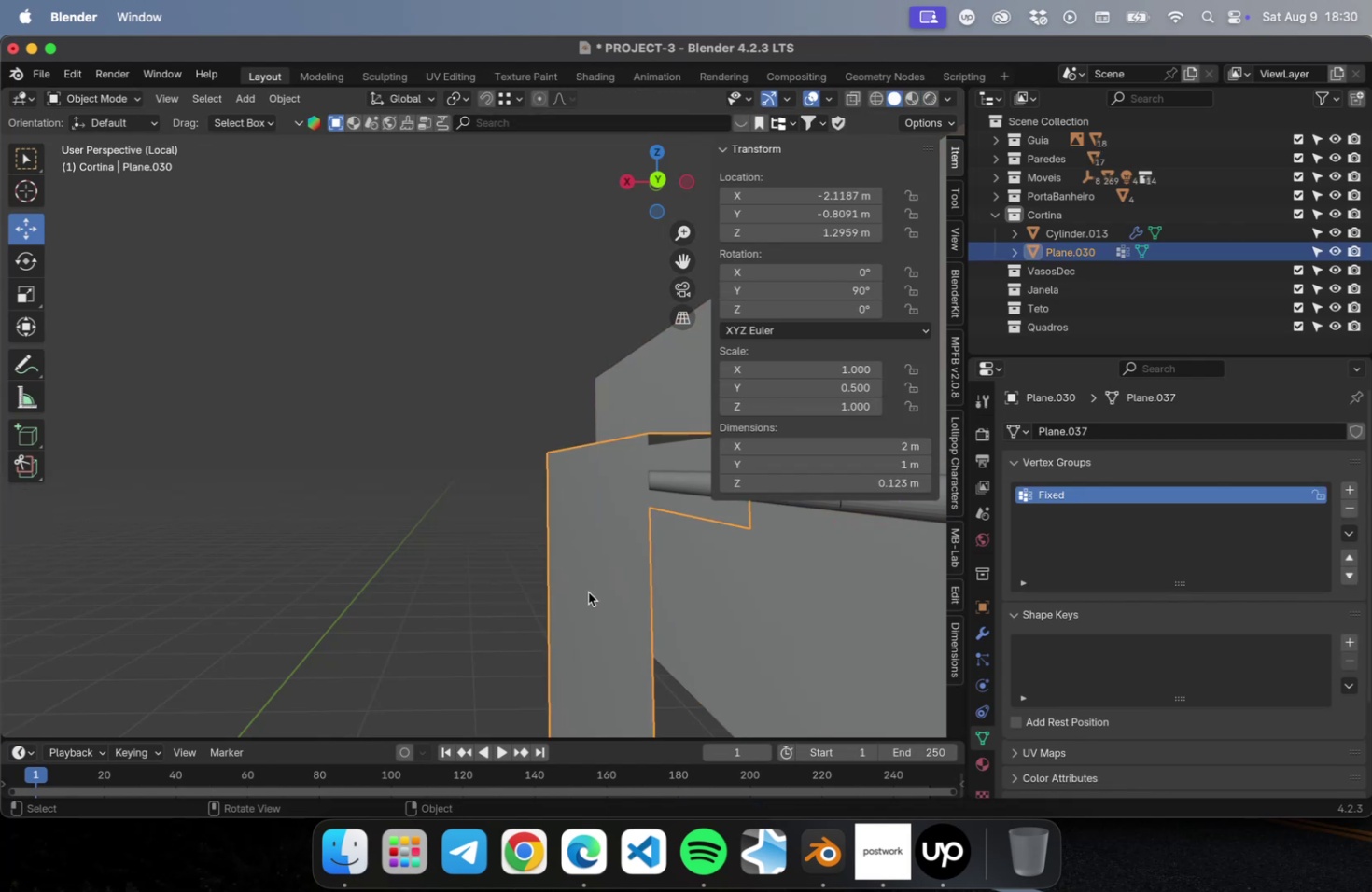 
key(Tab)
 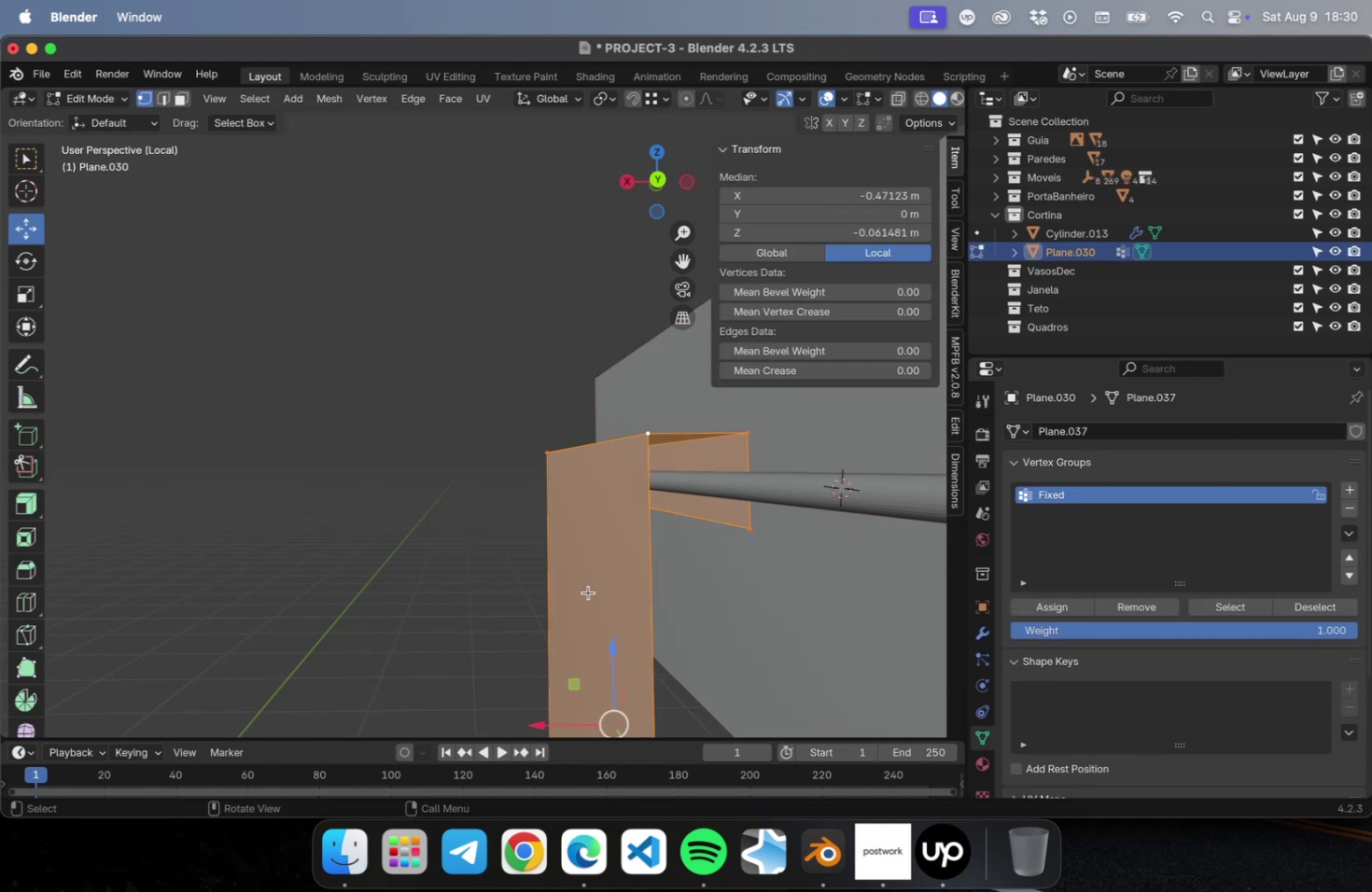 
key(A)
 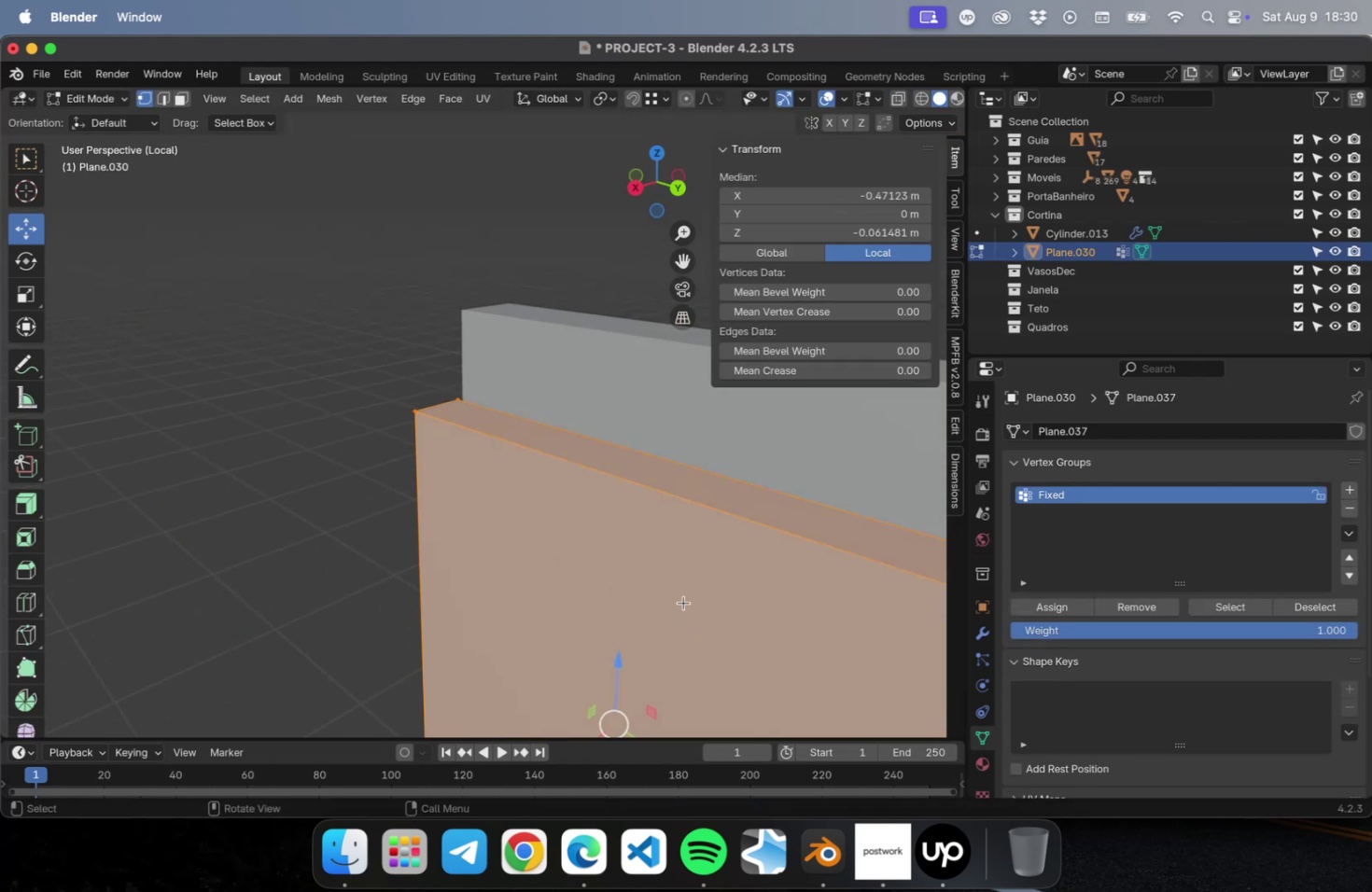 
right_click([683, 591])
 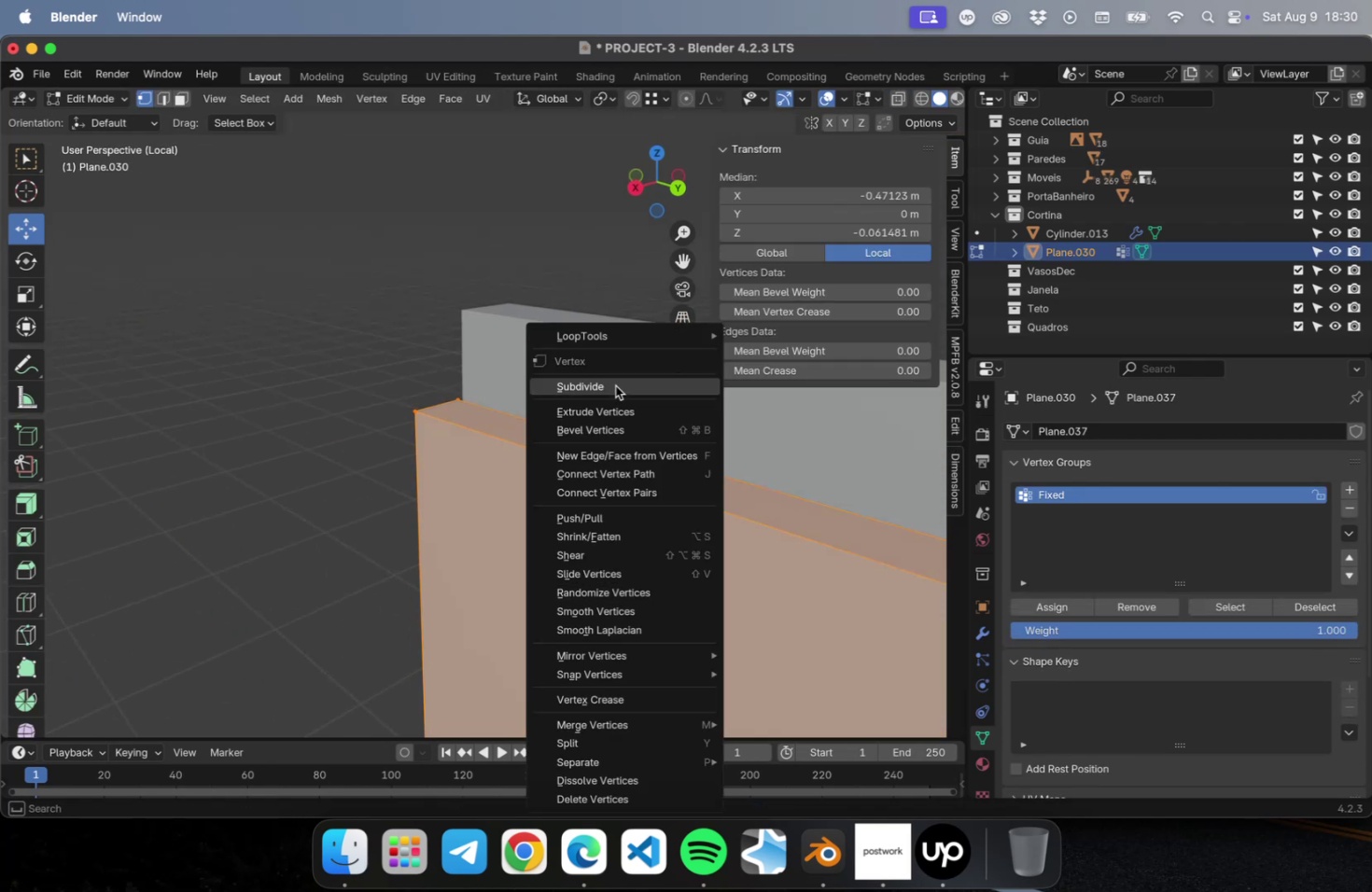 
left_click([615, 385])
 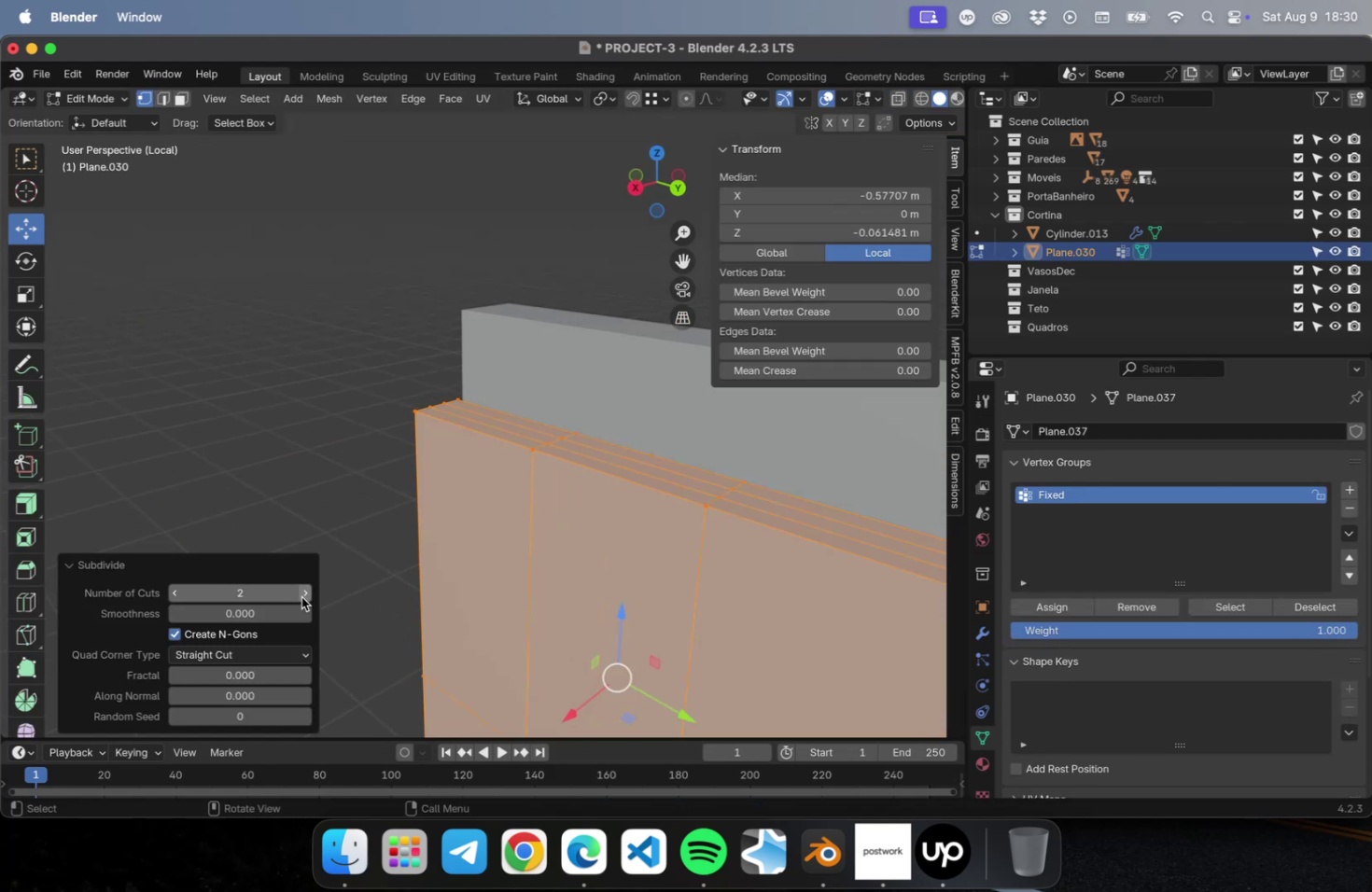 
double_click([301, 596])
 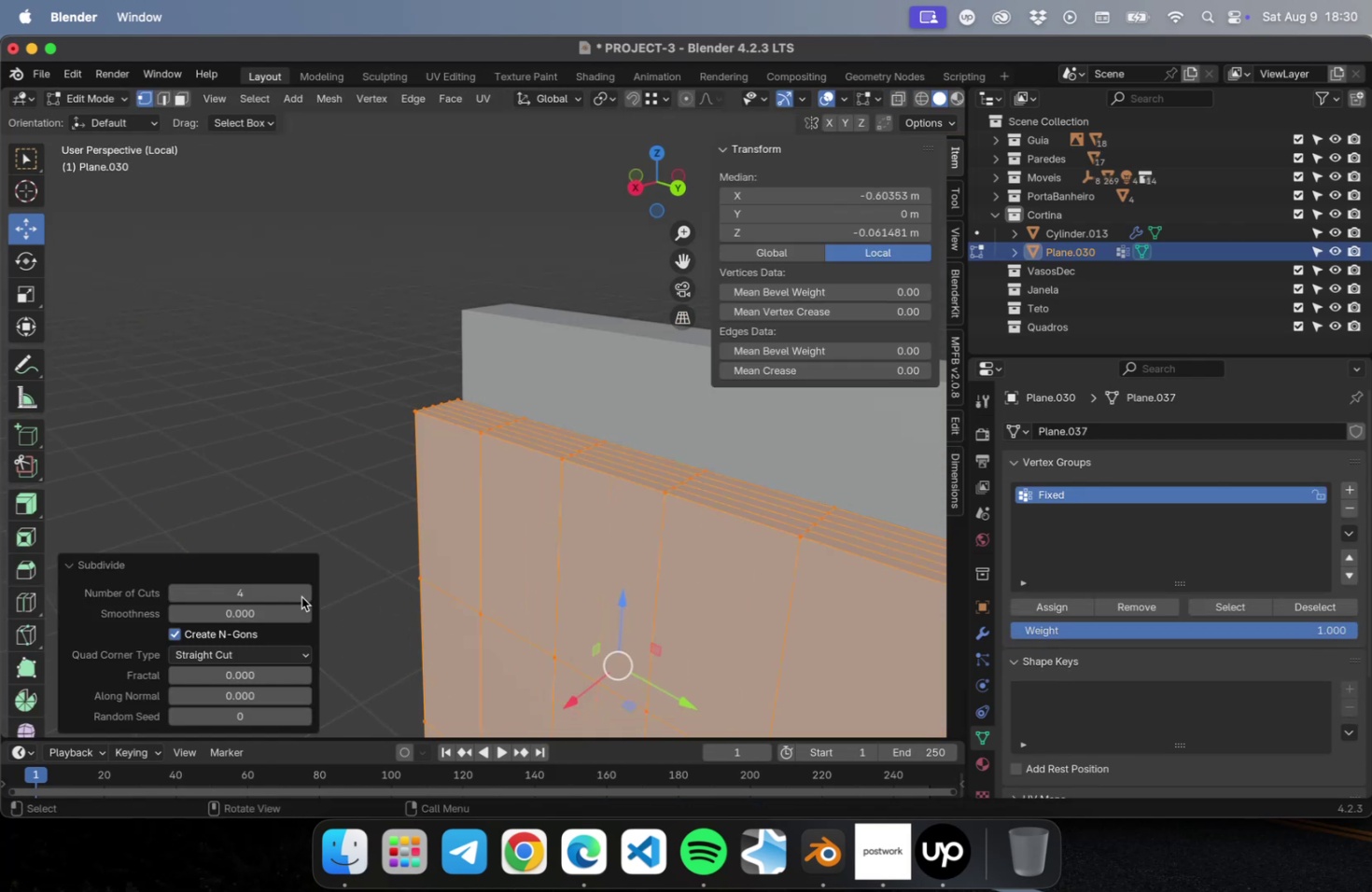 
triple_click([301, 596])
 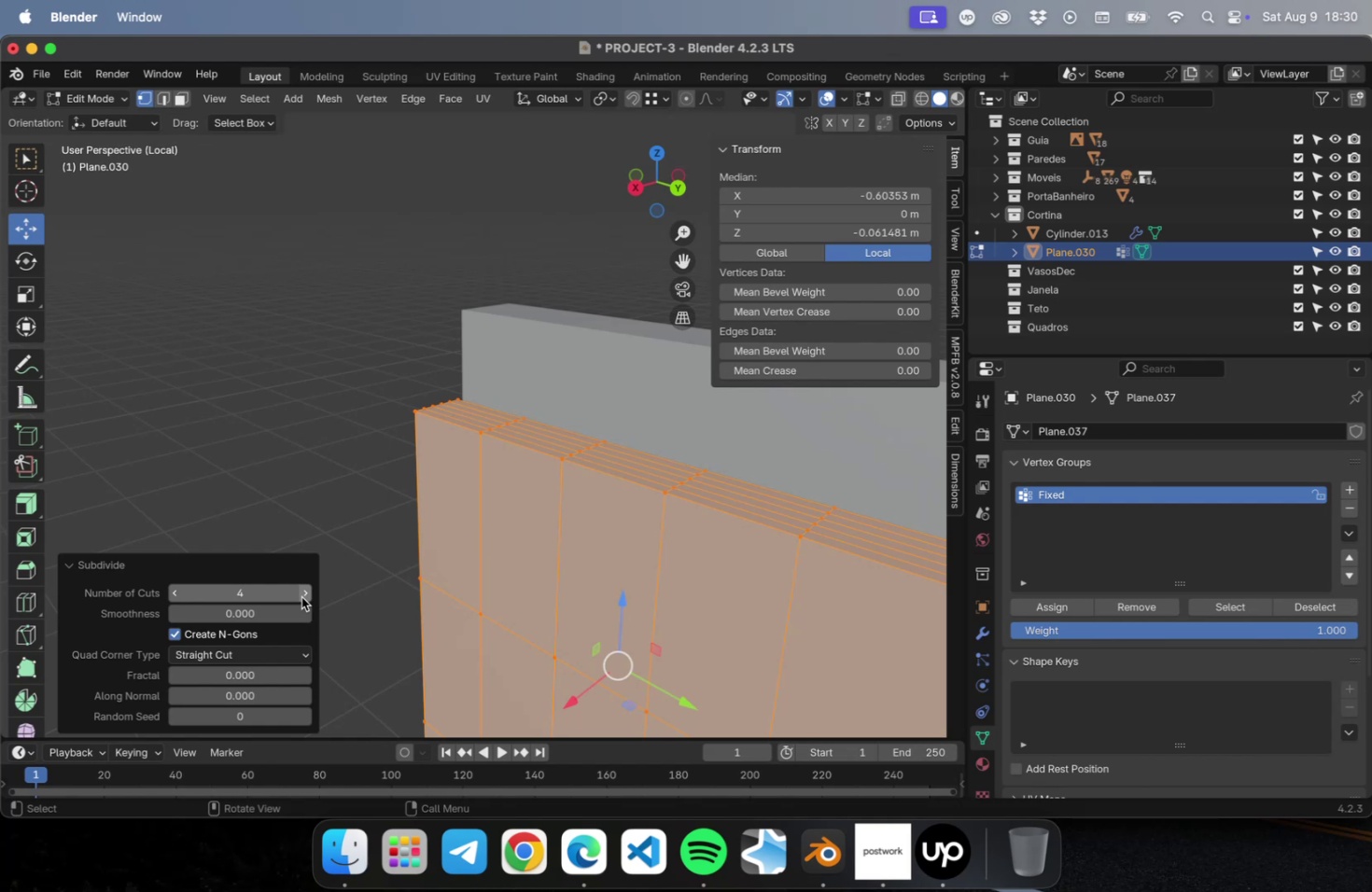 
wait(6.63)
 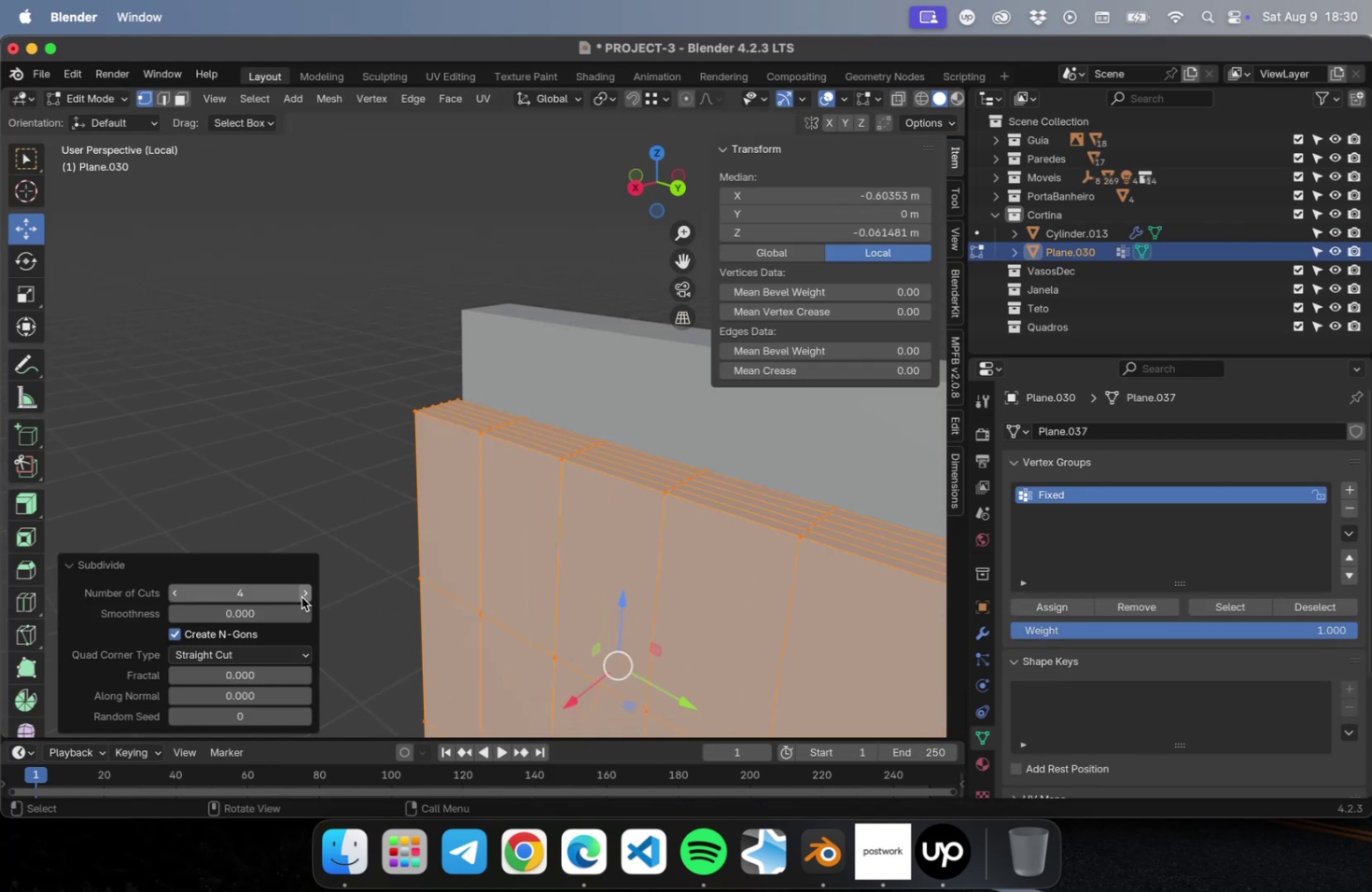 
left_click([301, 596])
 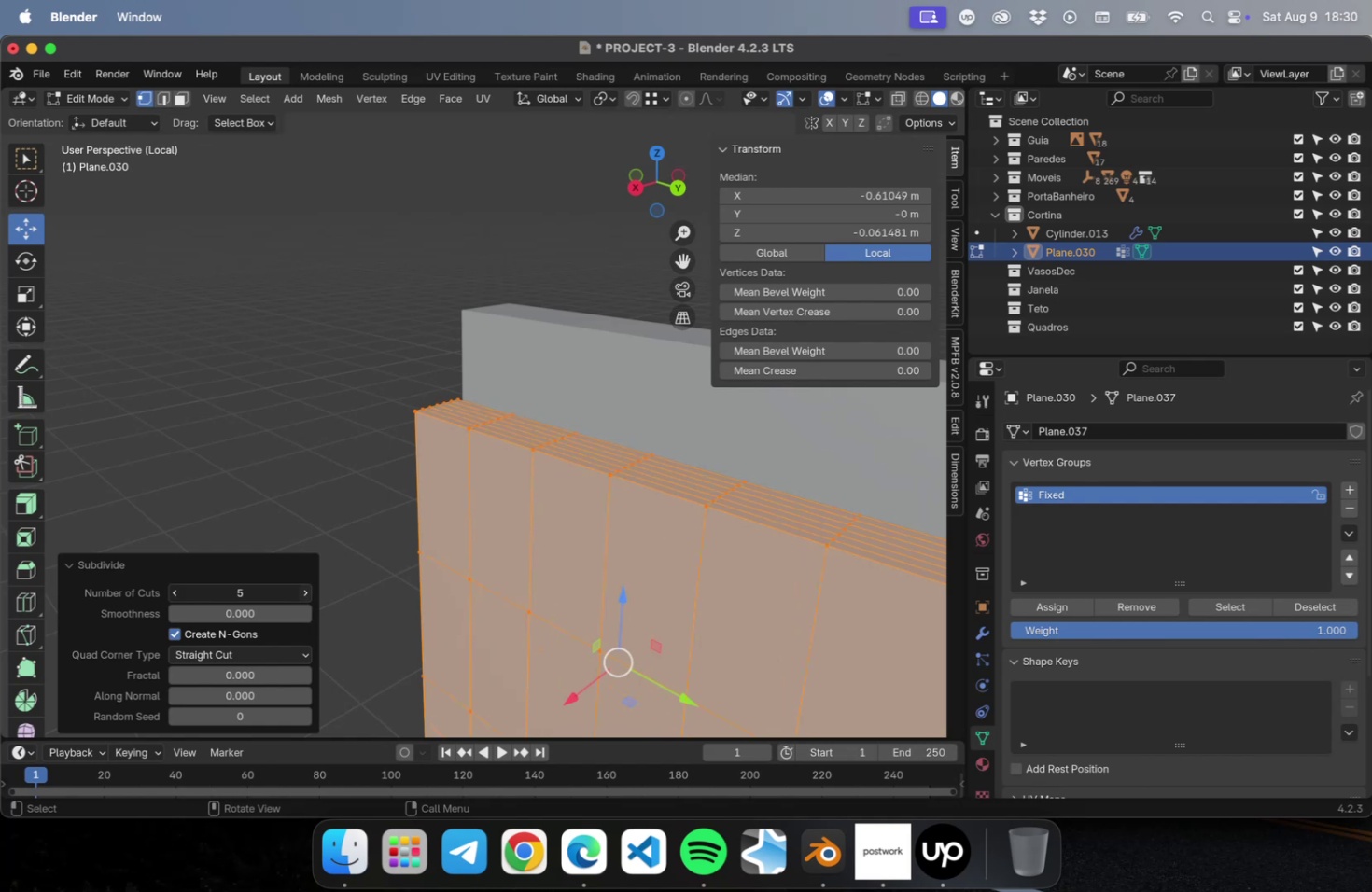 
left_click([301, 596])
 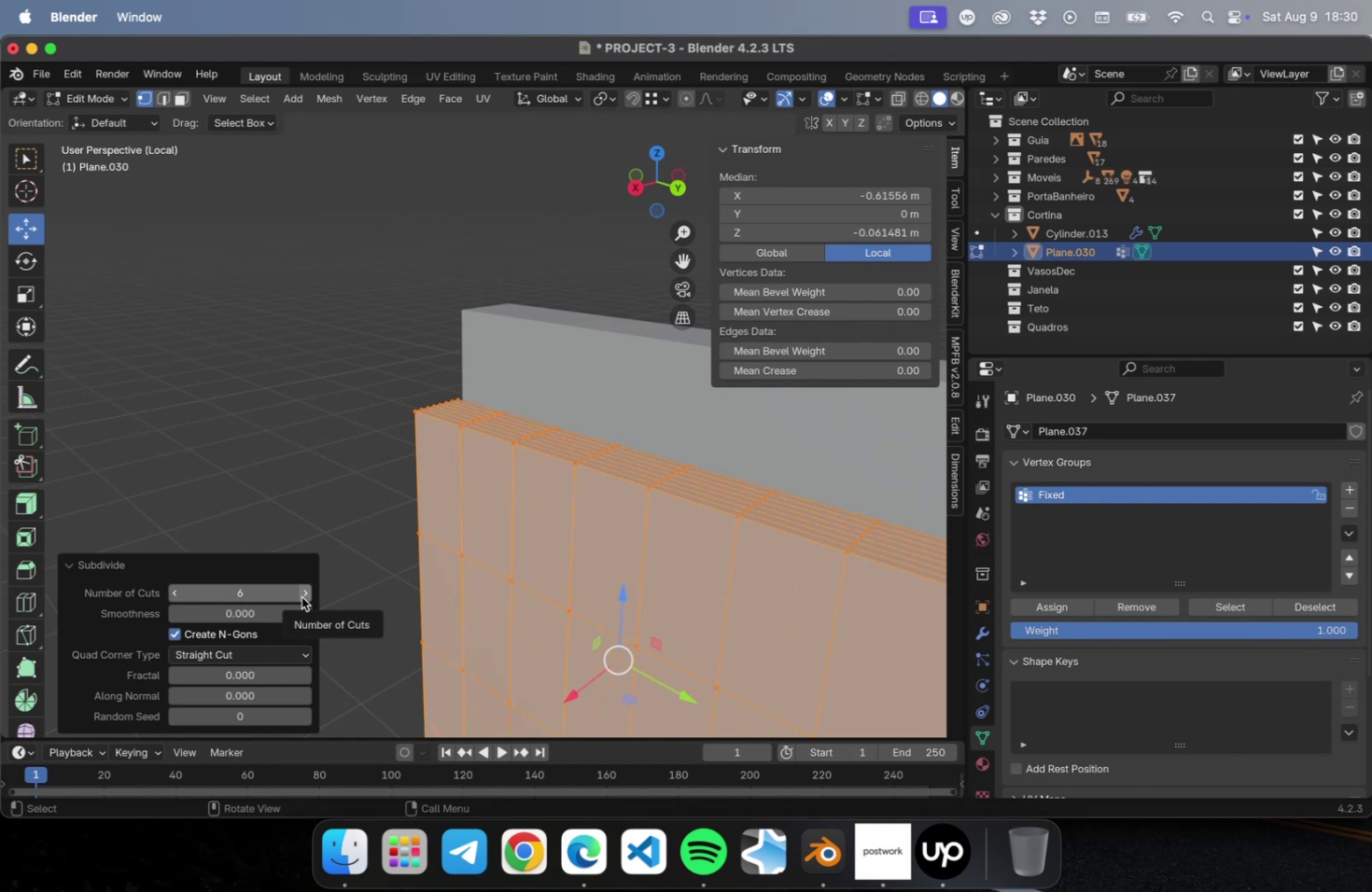 
left_click([301, 596])
 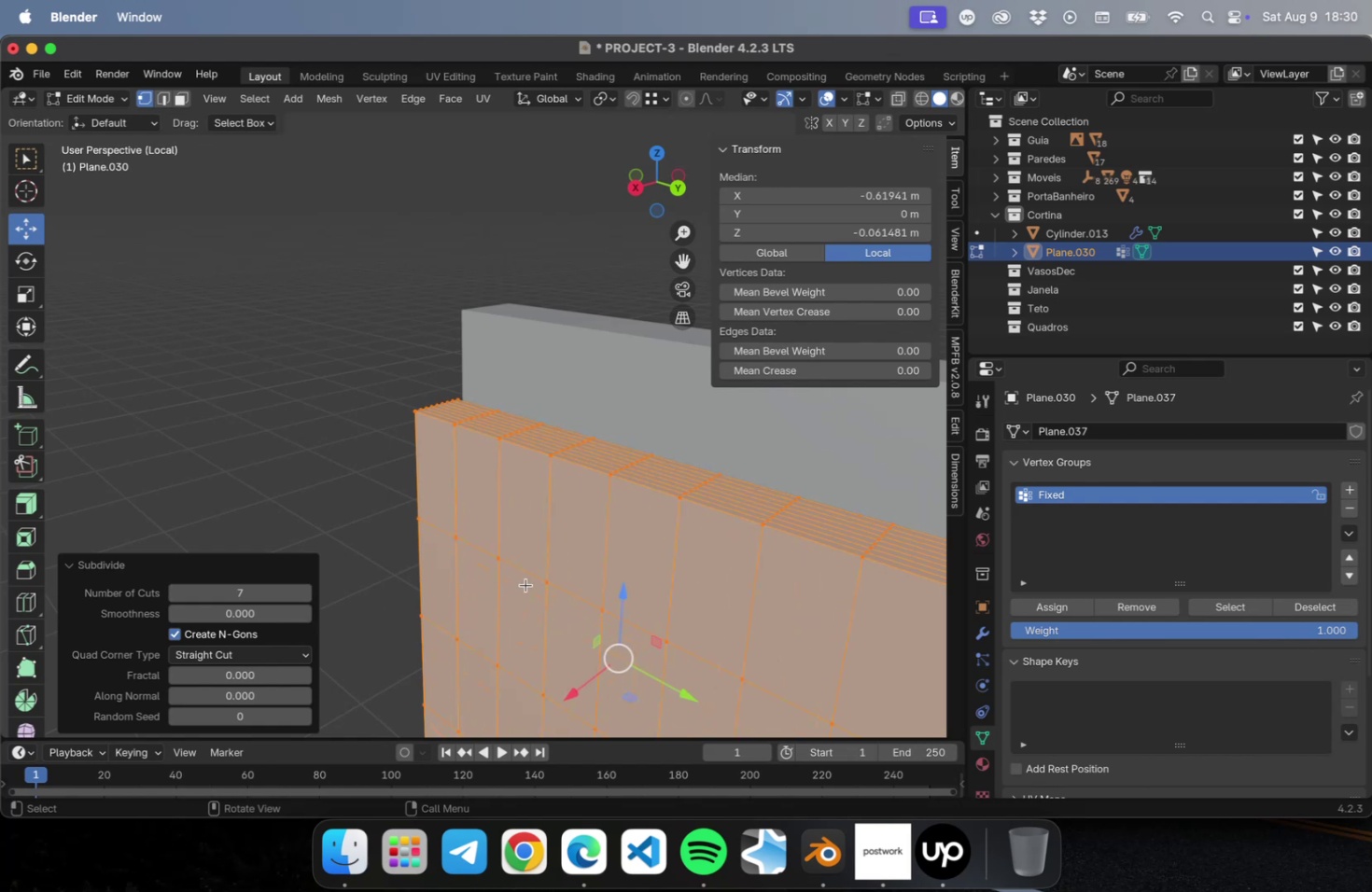 
scroll: coordinate [527, 585], scroll_direction: down, amount: 6.0
 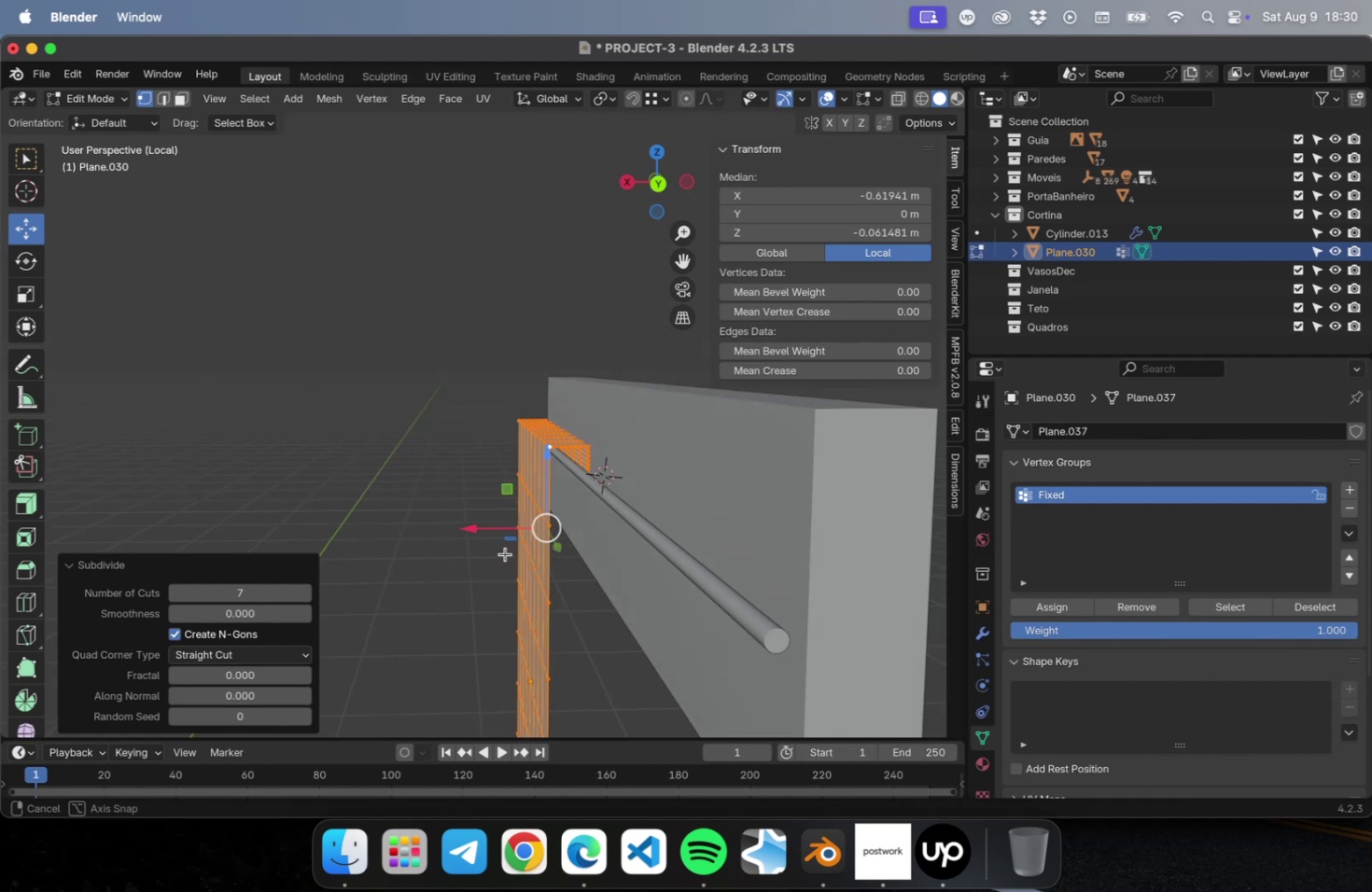 
left_click_drag(start_coordinate=[456, 464], to_coordinate=[593, 644])
 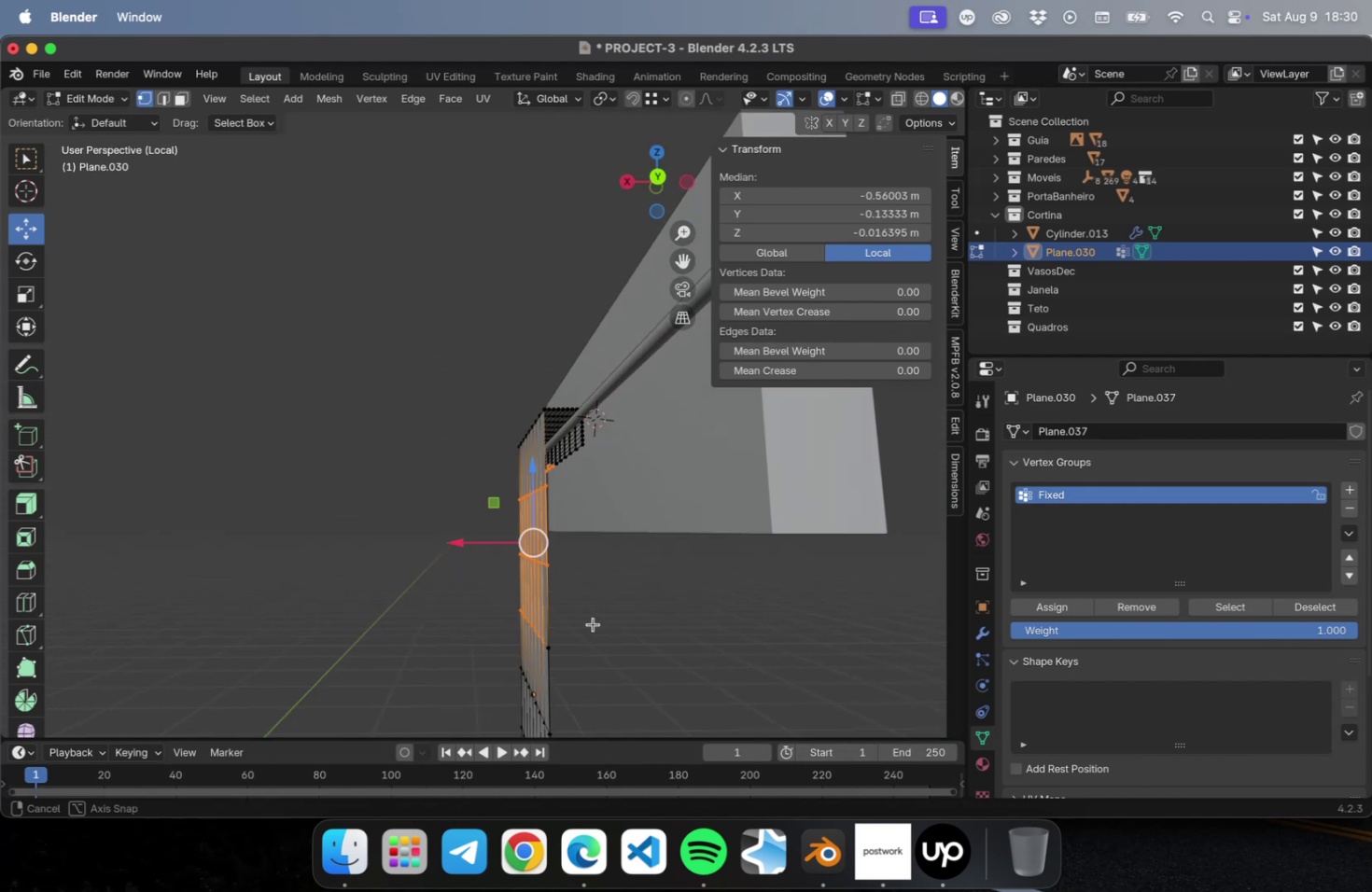 
hold_key(key=ShiftLeft, duration=0.36)
 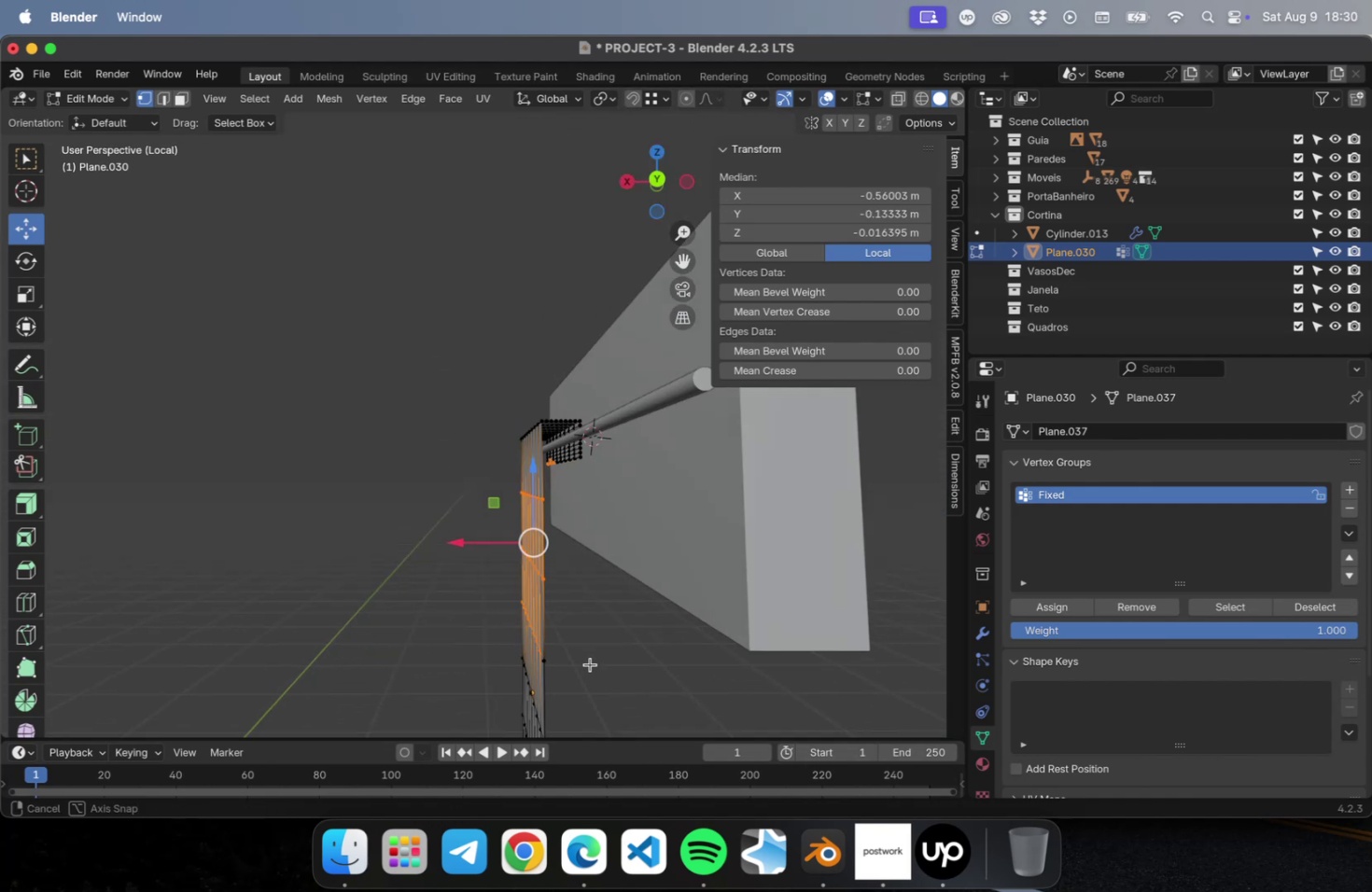 
key(3)
 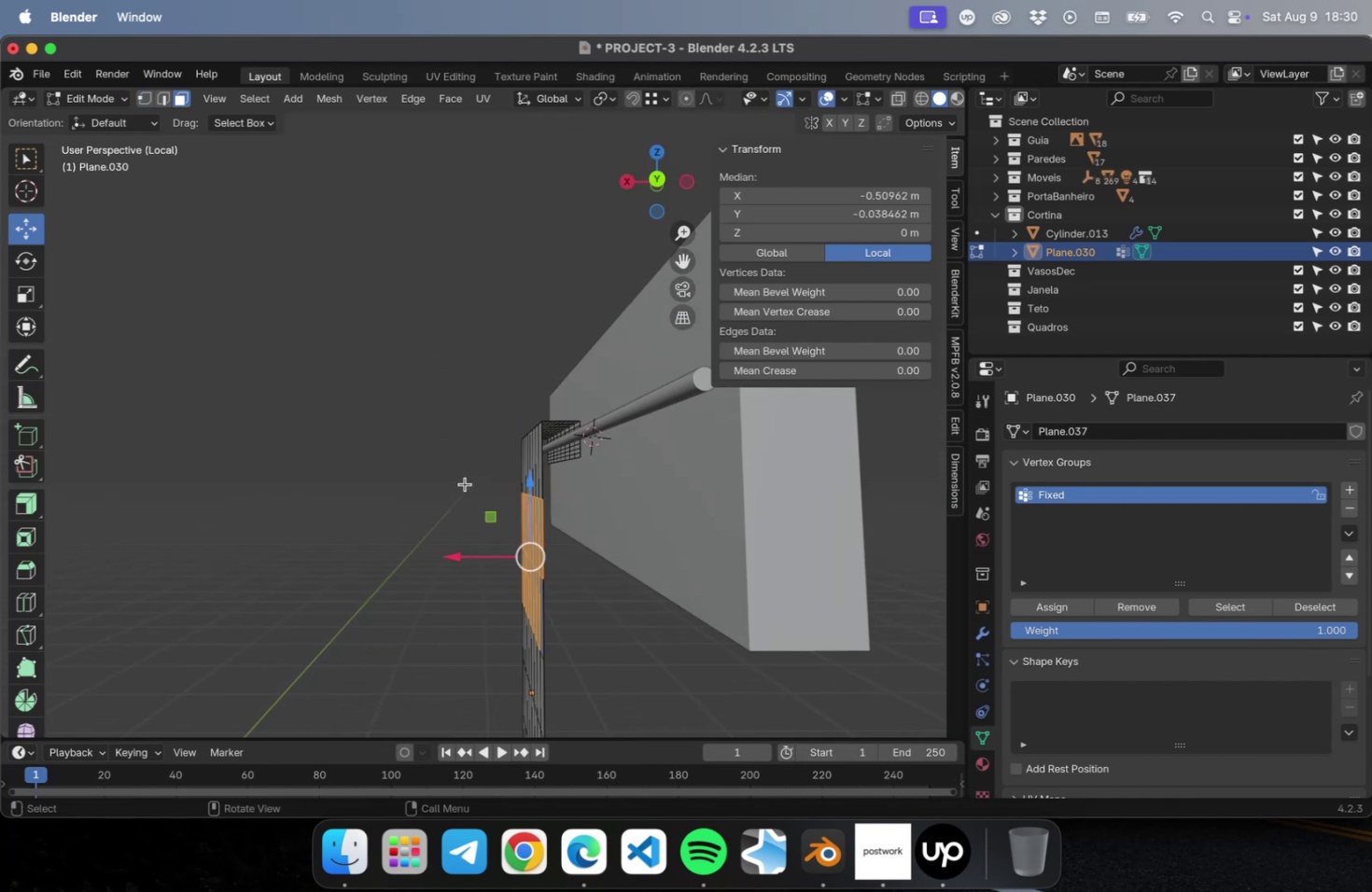 
left_click_drag(start_coordinate=[464, 482], to_coordinate=[645, 787])
 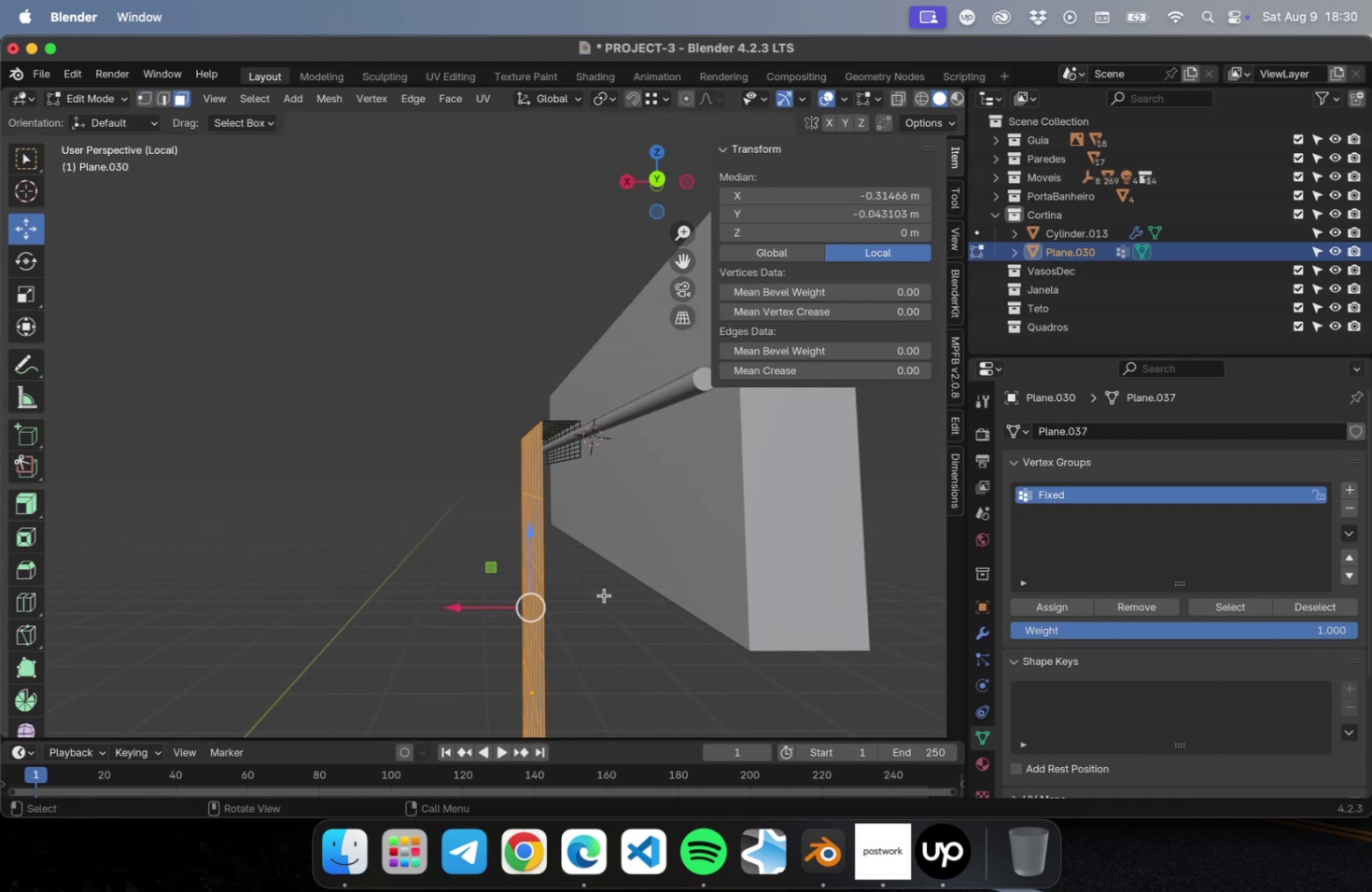 
hold_key(key=ShiftLeft, duration=0.46)
 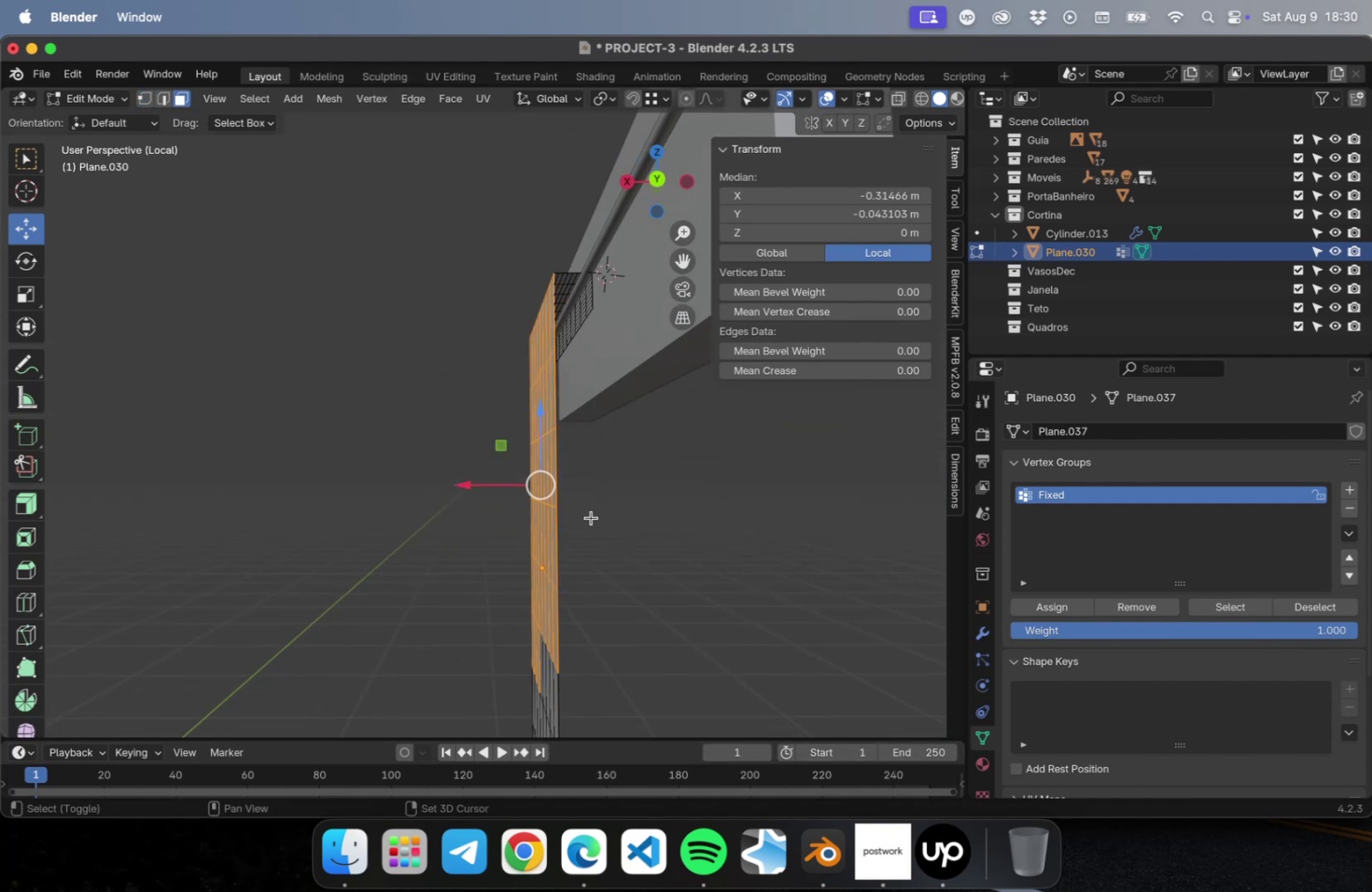 
key(Shift+ShiftLeft)
 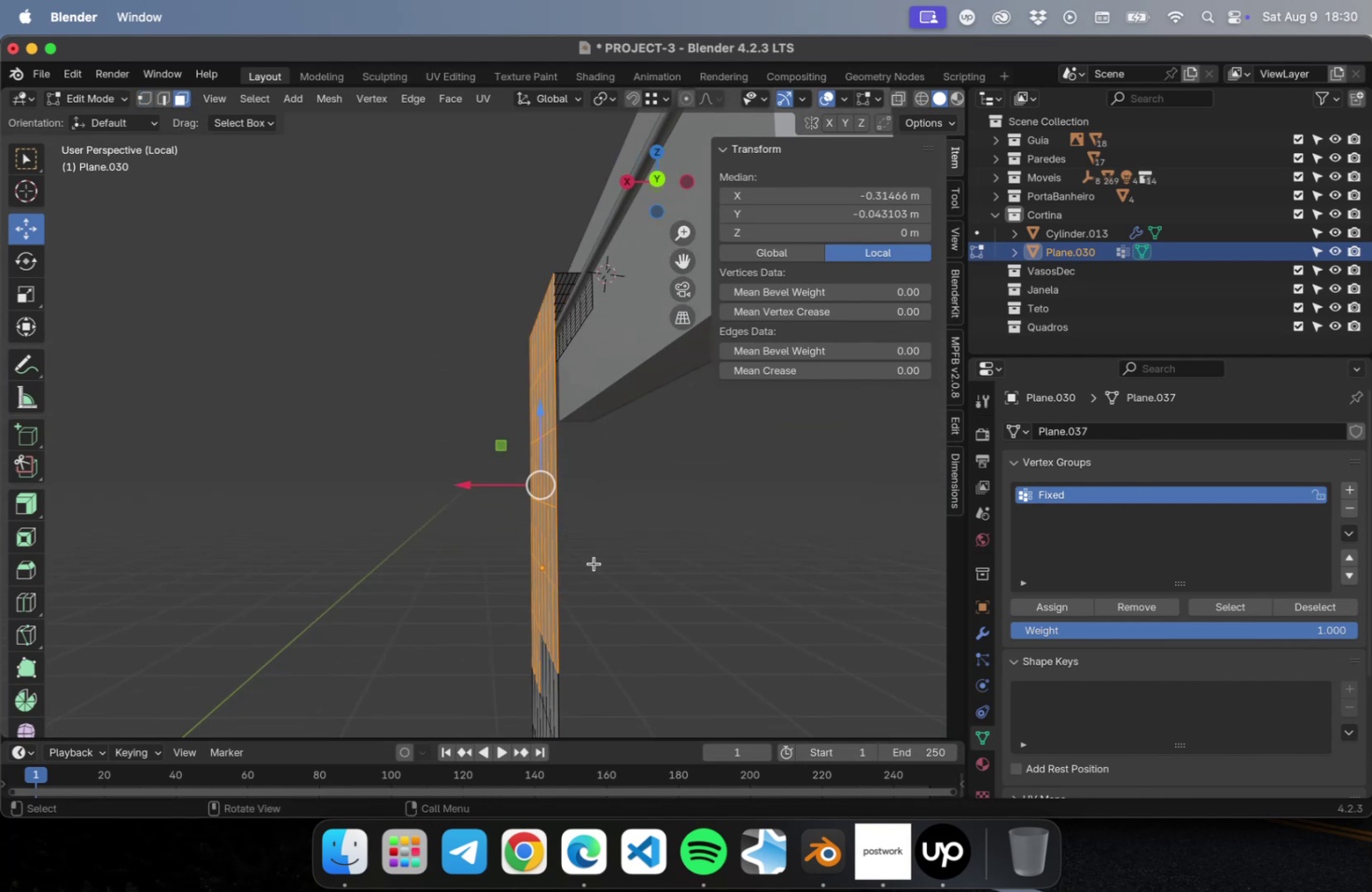 
scroll: coordinate [594, 563], scroll_direction: down, amount: 1.0
 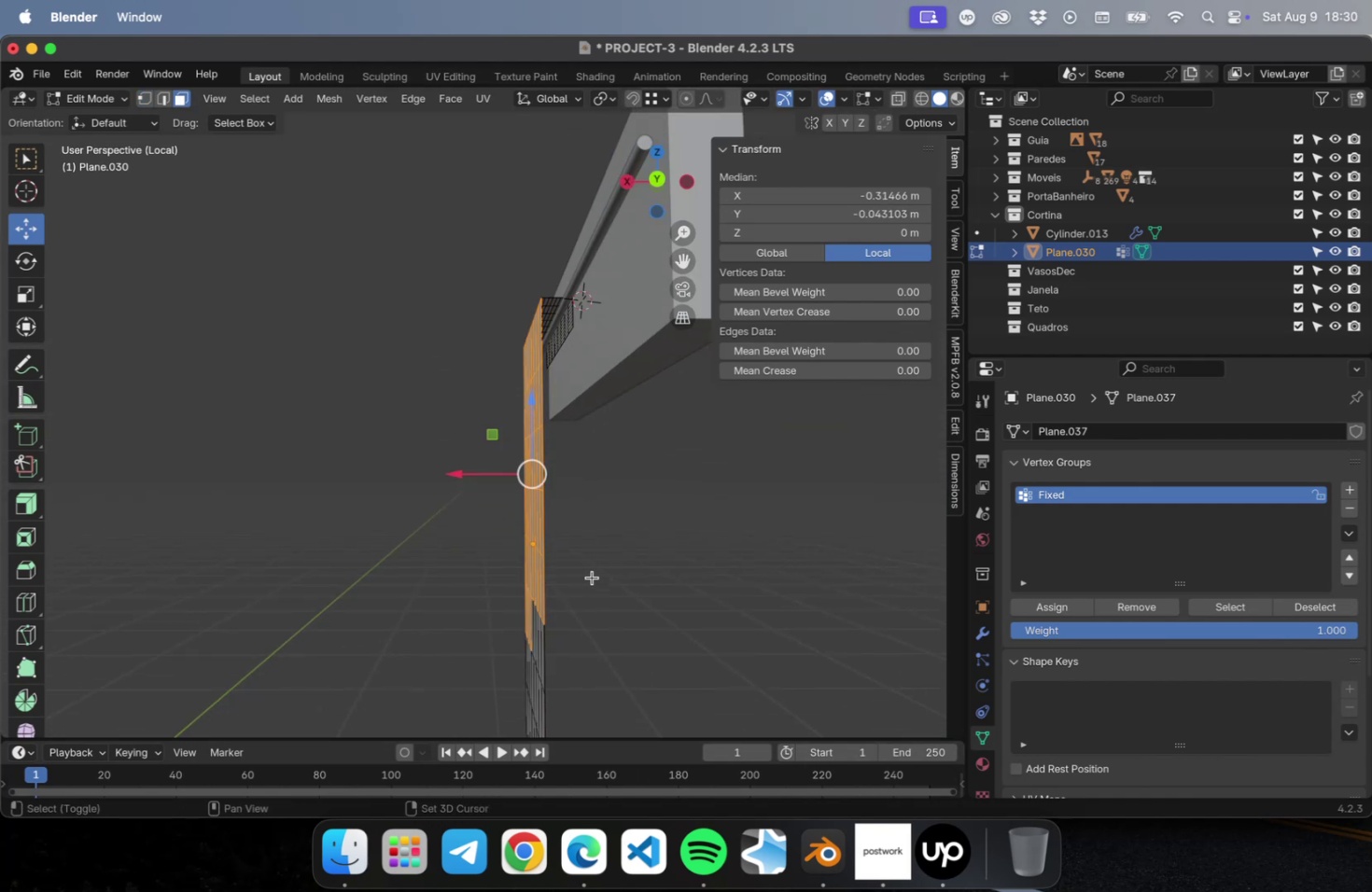 
hold_key(key=ShiftLeft, duration=0.55)
 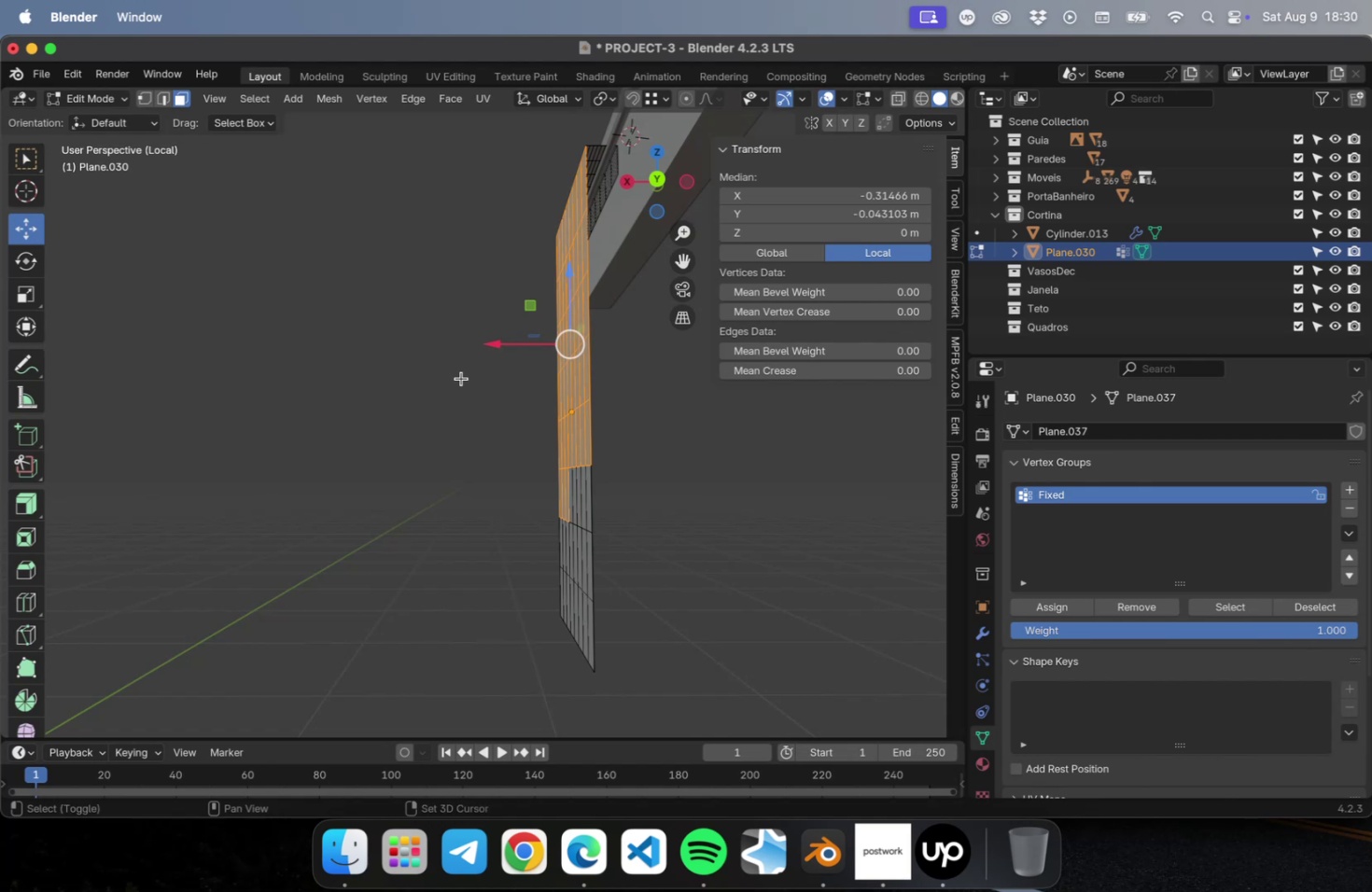 
hold_key(key=ShiftLeft, duration=0.81)
left_click_drag(start_coordinate=[461, 378], to_coordinate=[703, 659])
 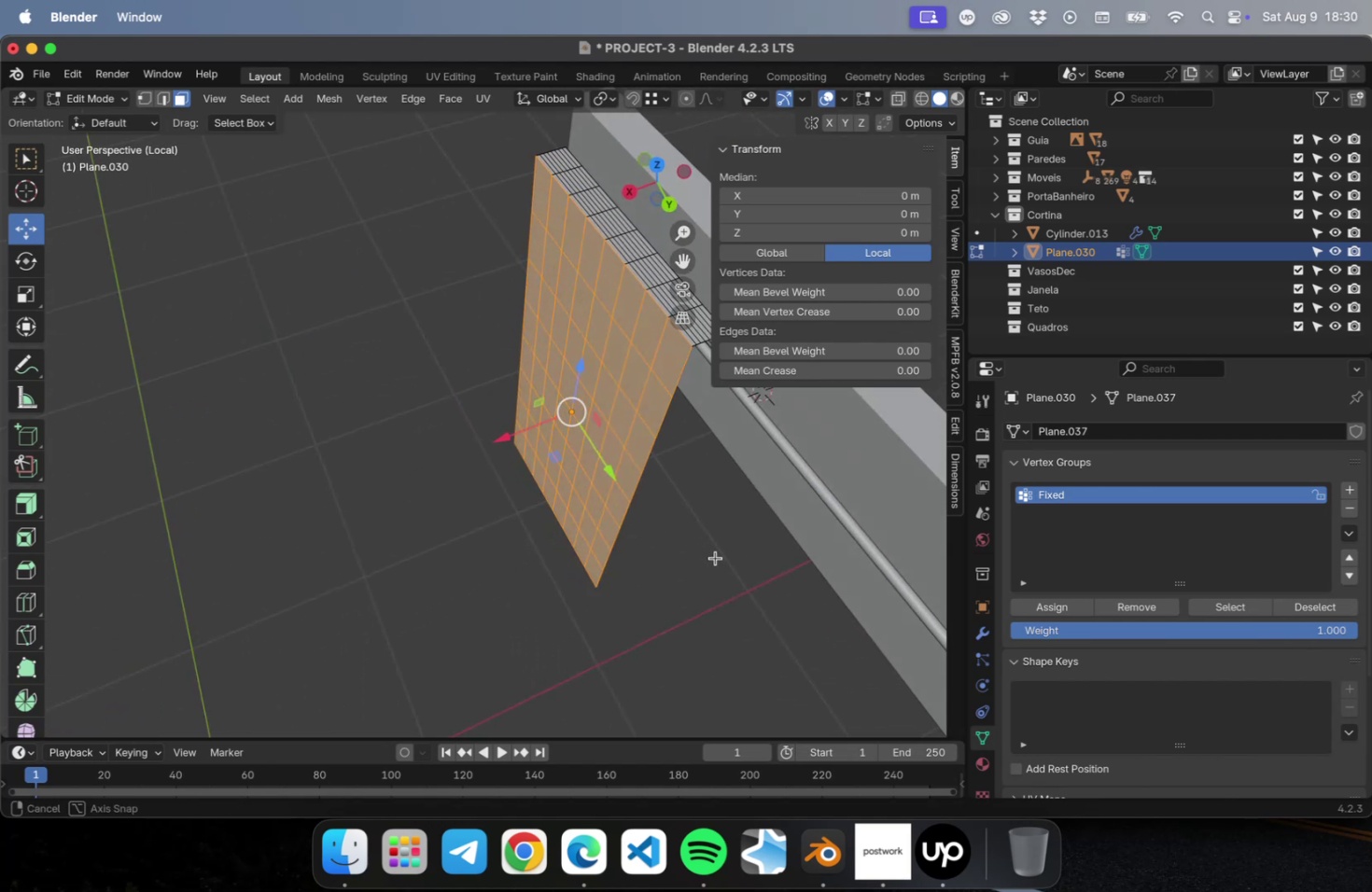 
hold_key(key=ShiftLeft, duration=0.54)
 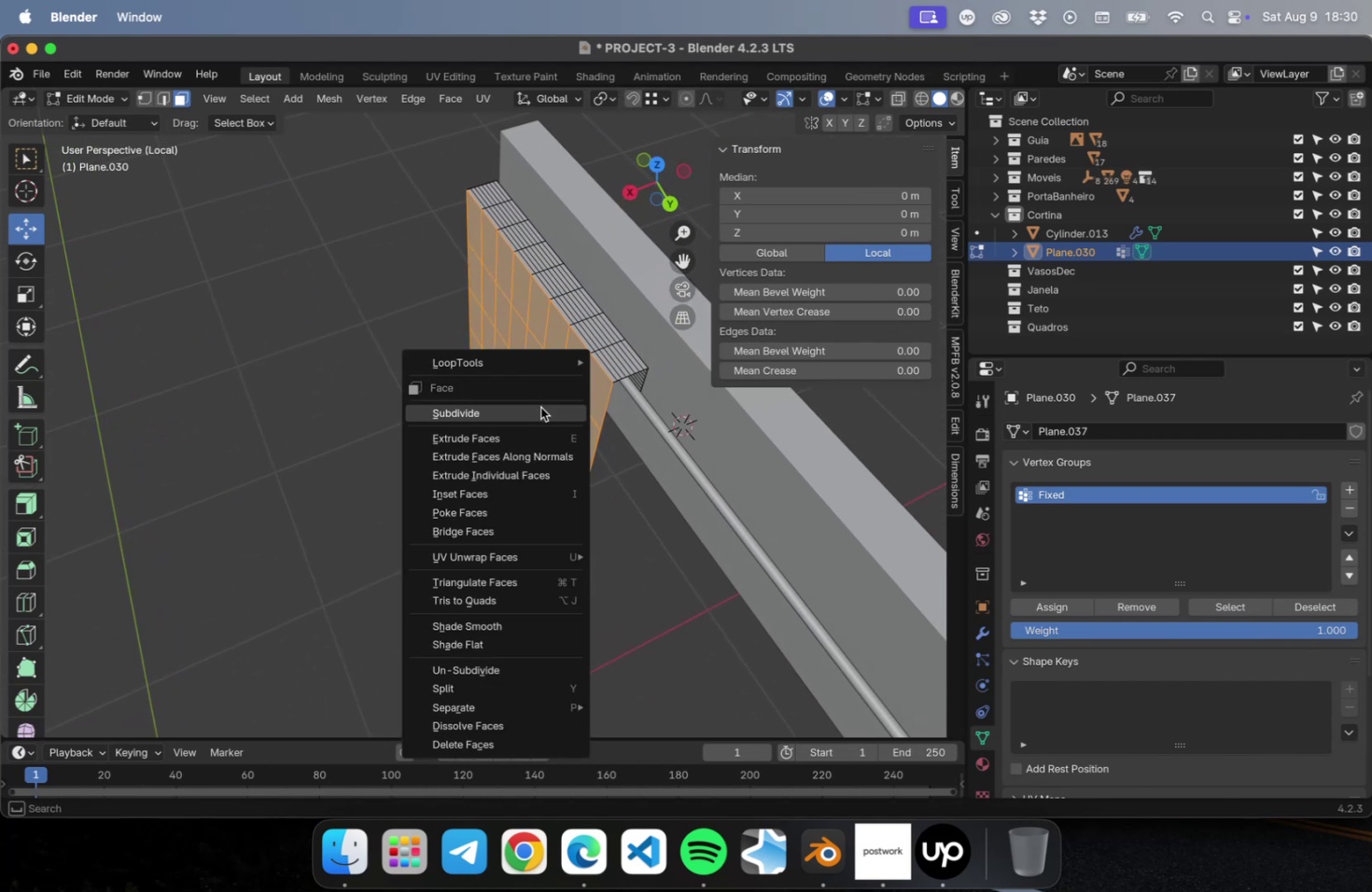 
left_click([540, 407])
 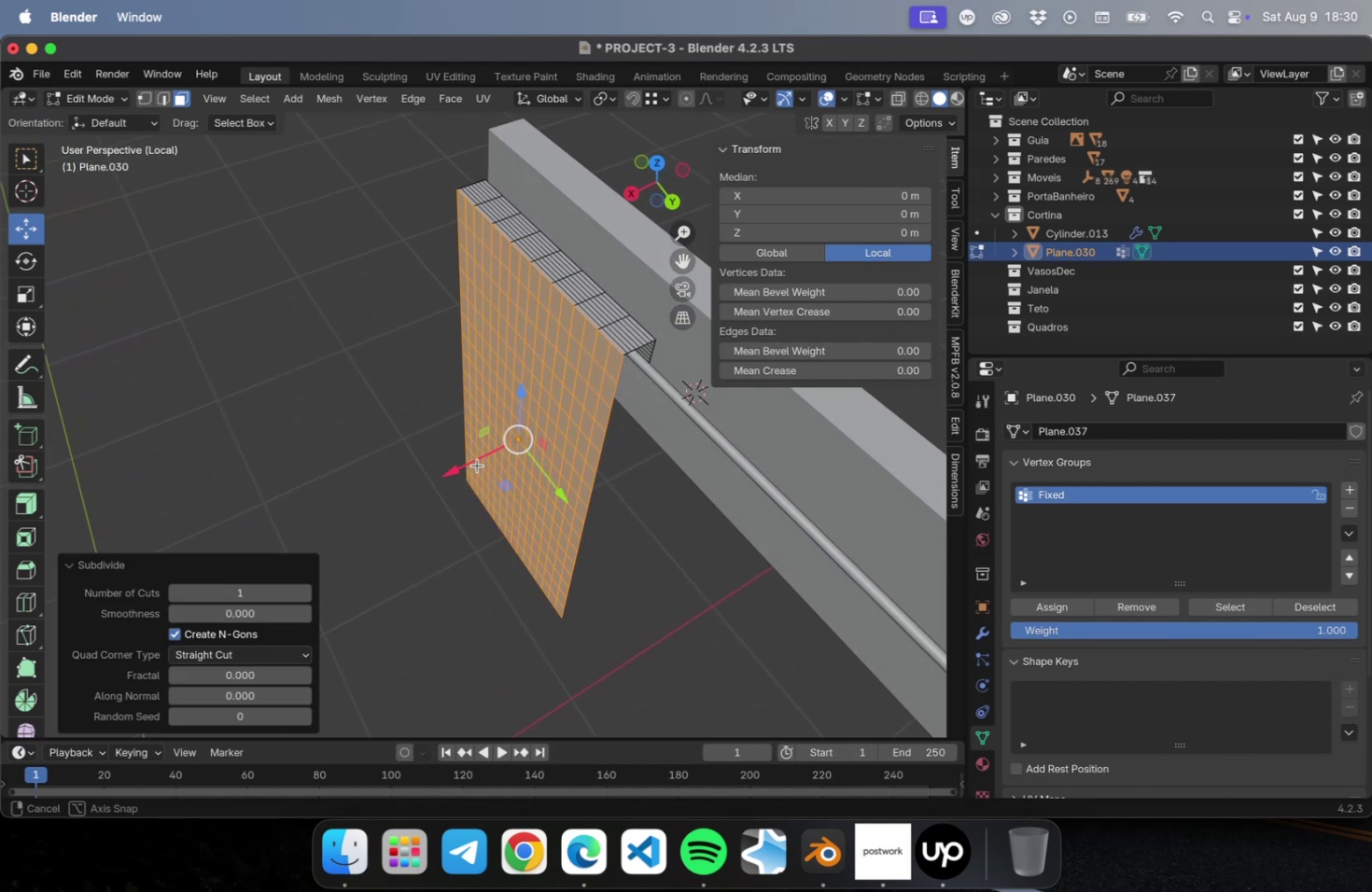 
mouse_move([486, 472])
 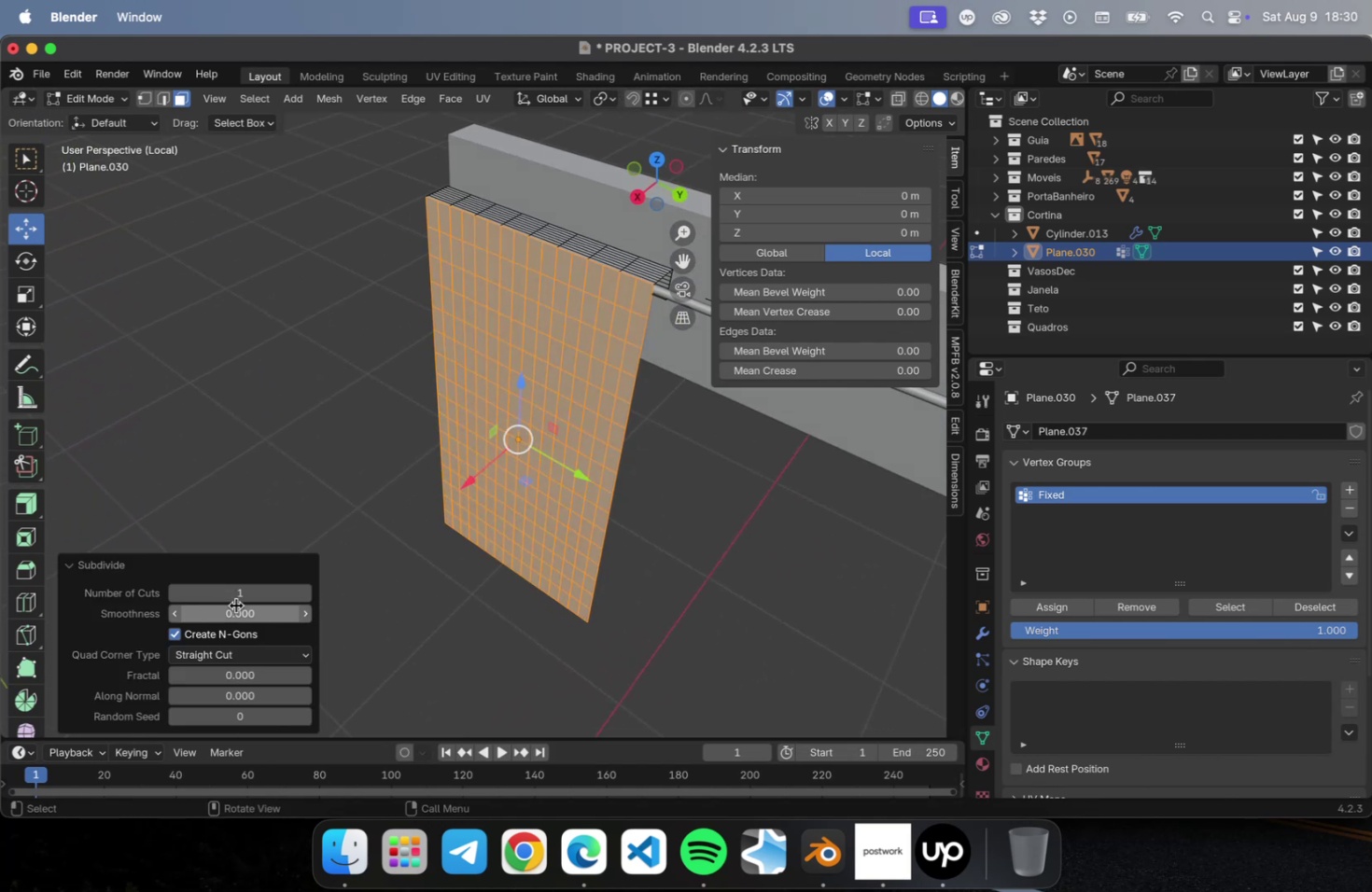 
mouse_move([264, 606])
 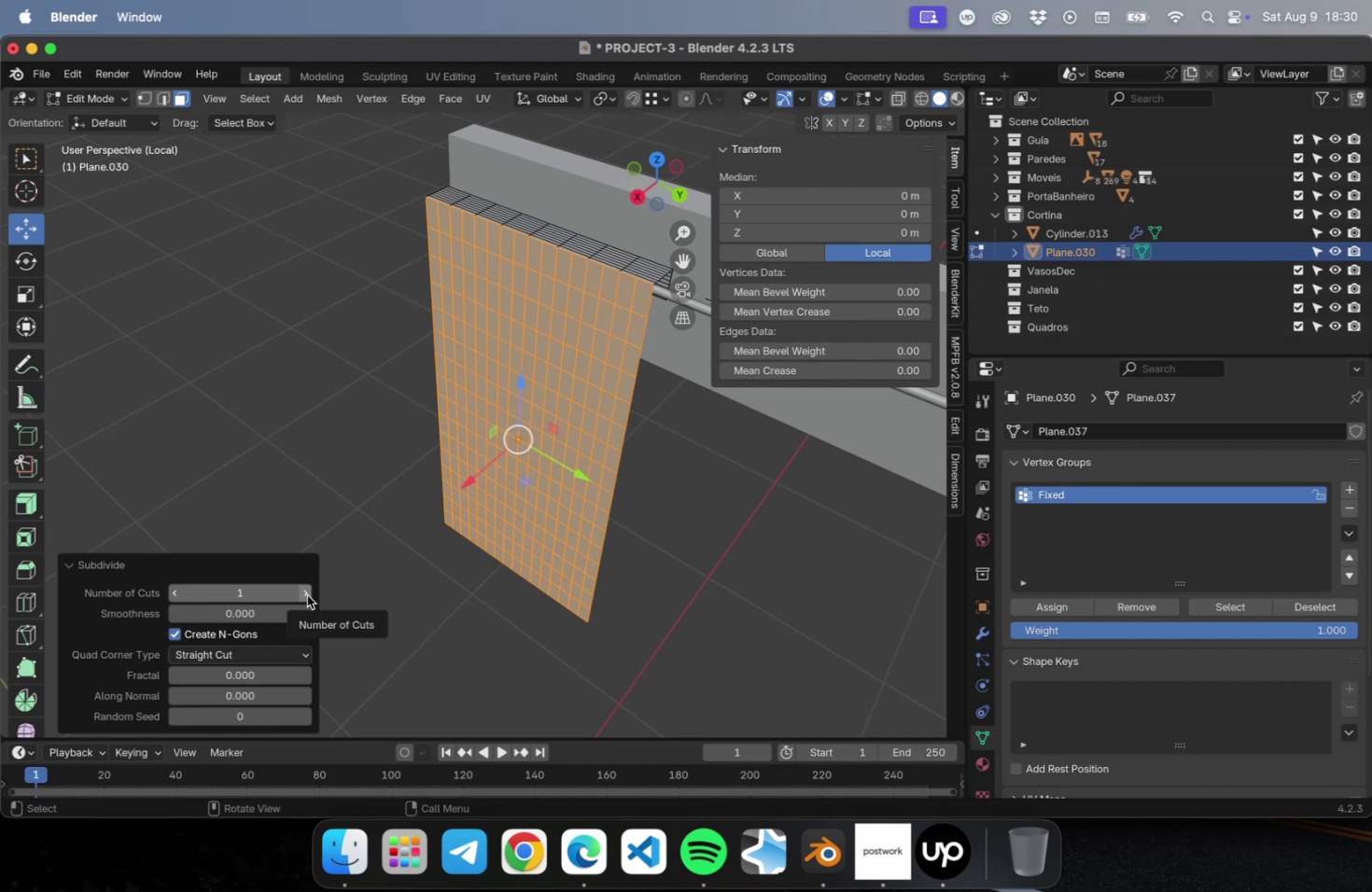 
left_click([306, 594])
 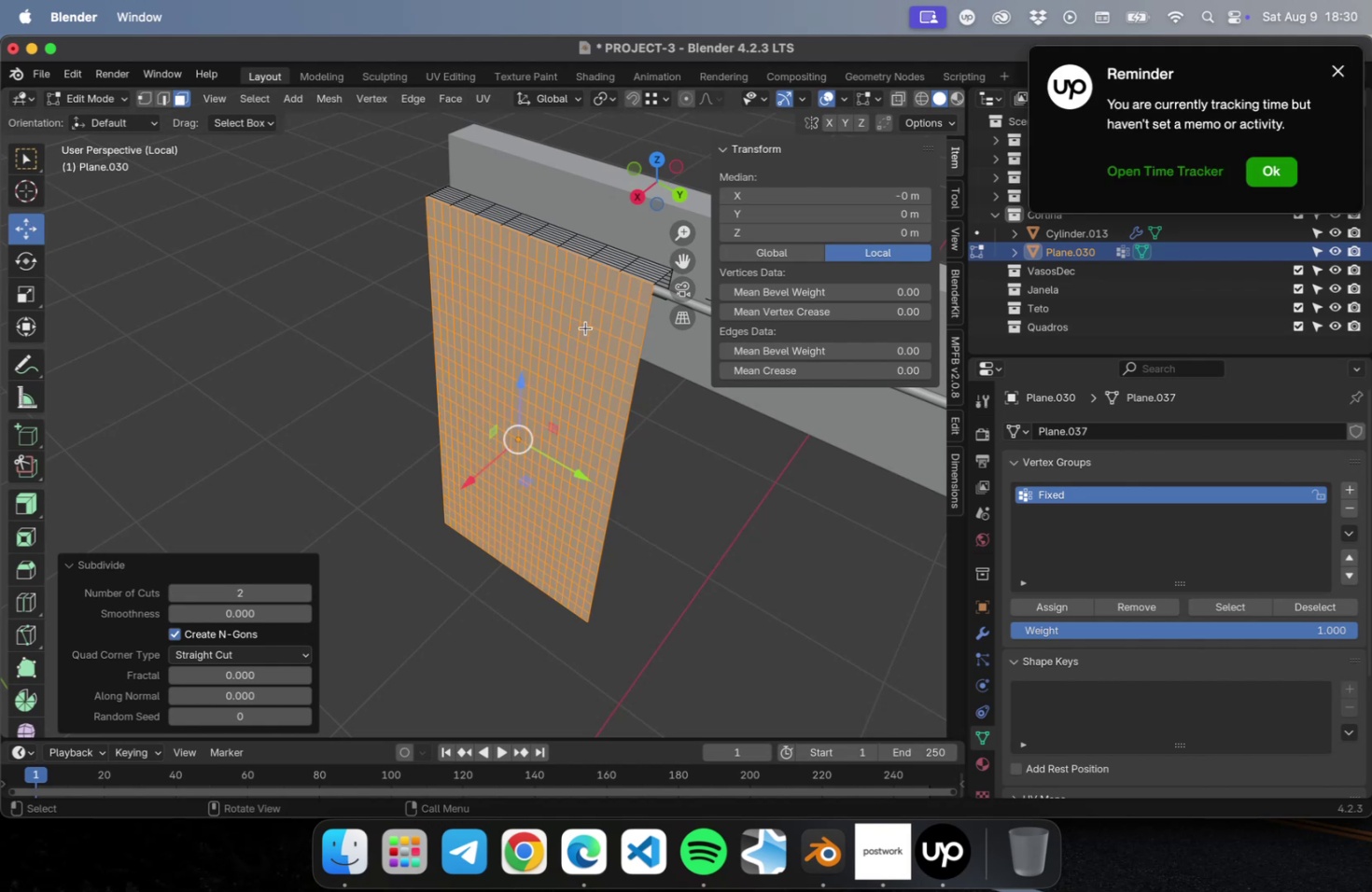 
wait(6.77)
 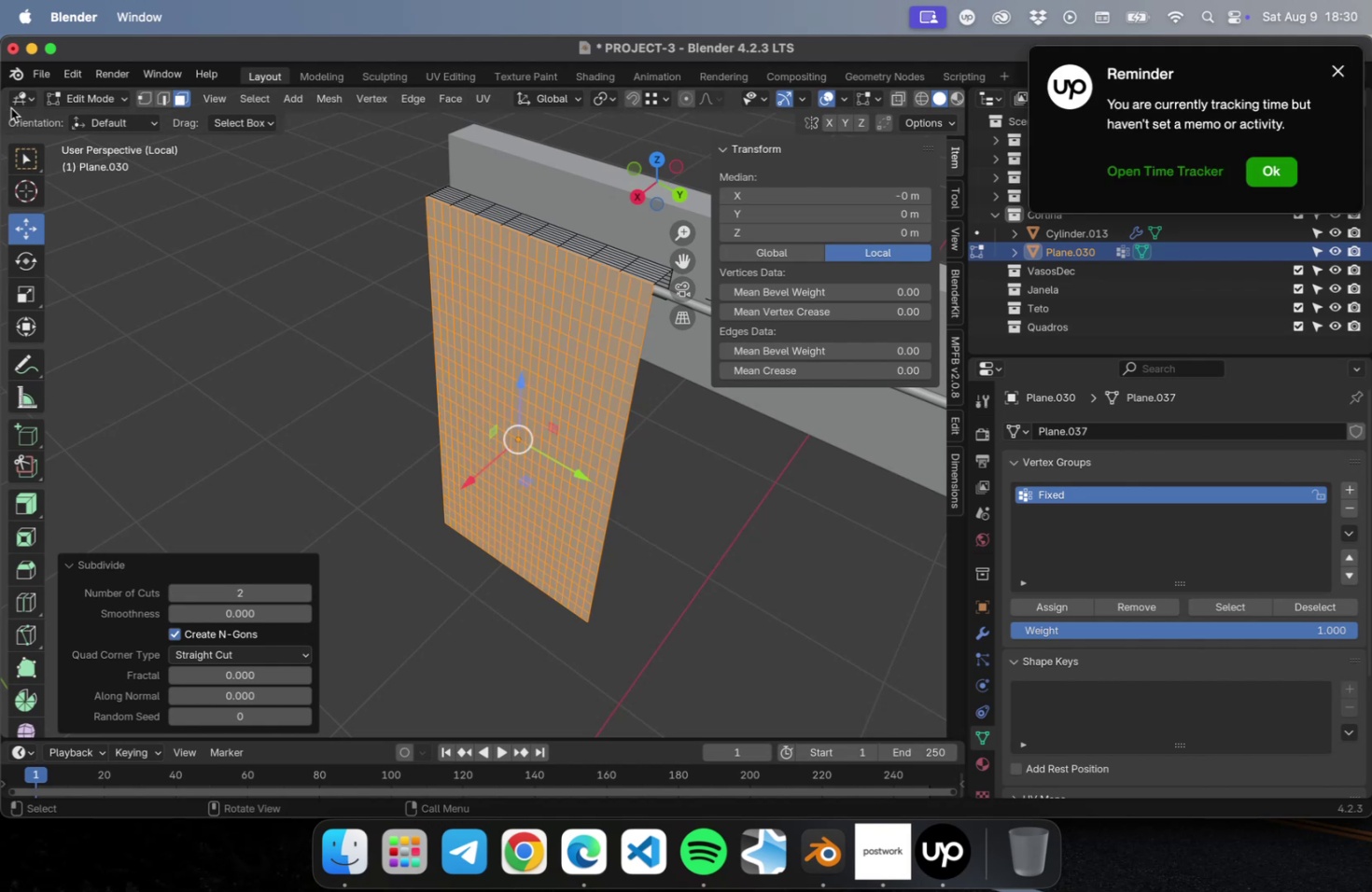 
key(Tab)
 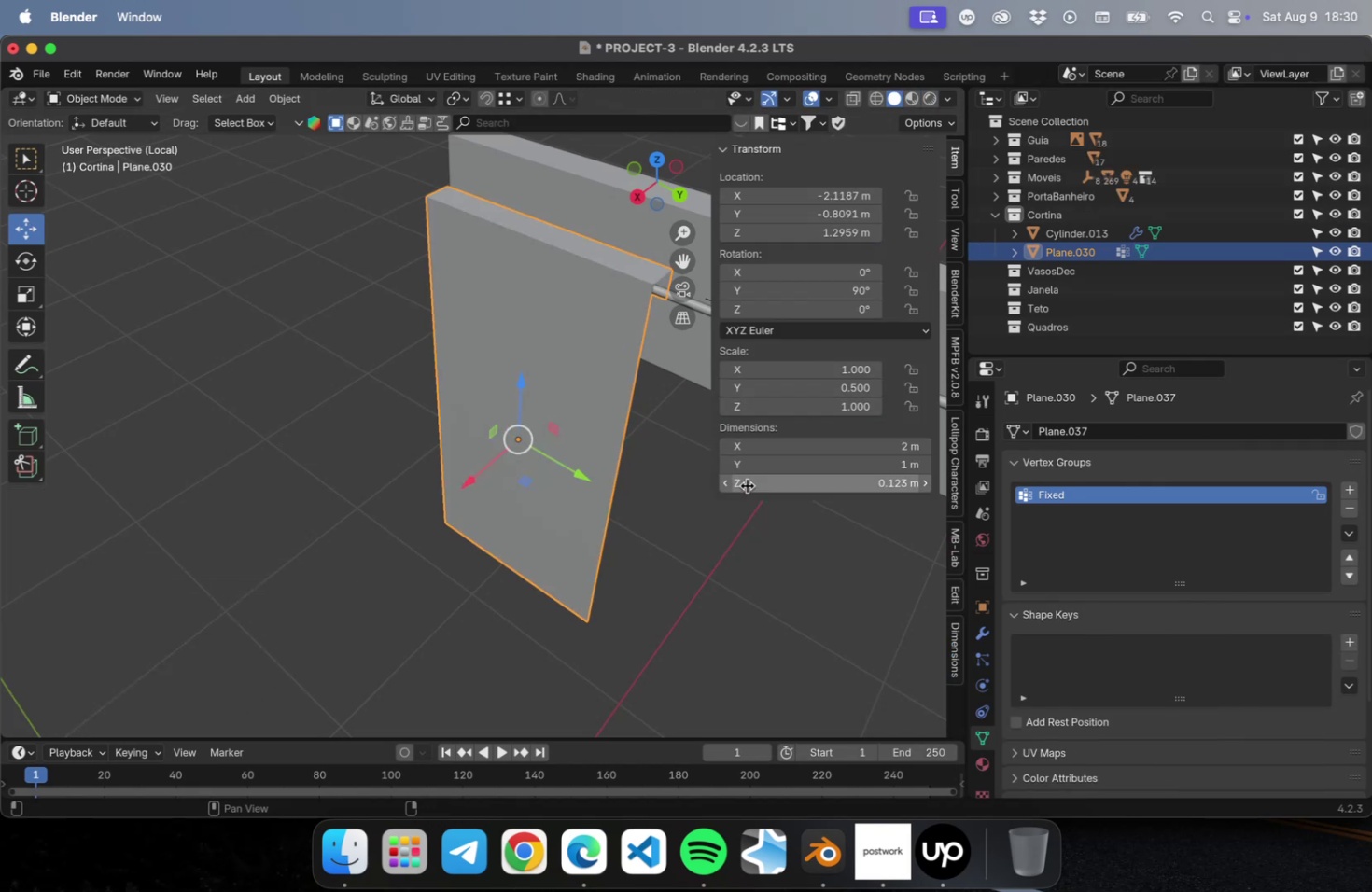 
key(Meta+S)
 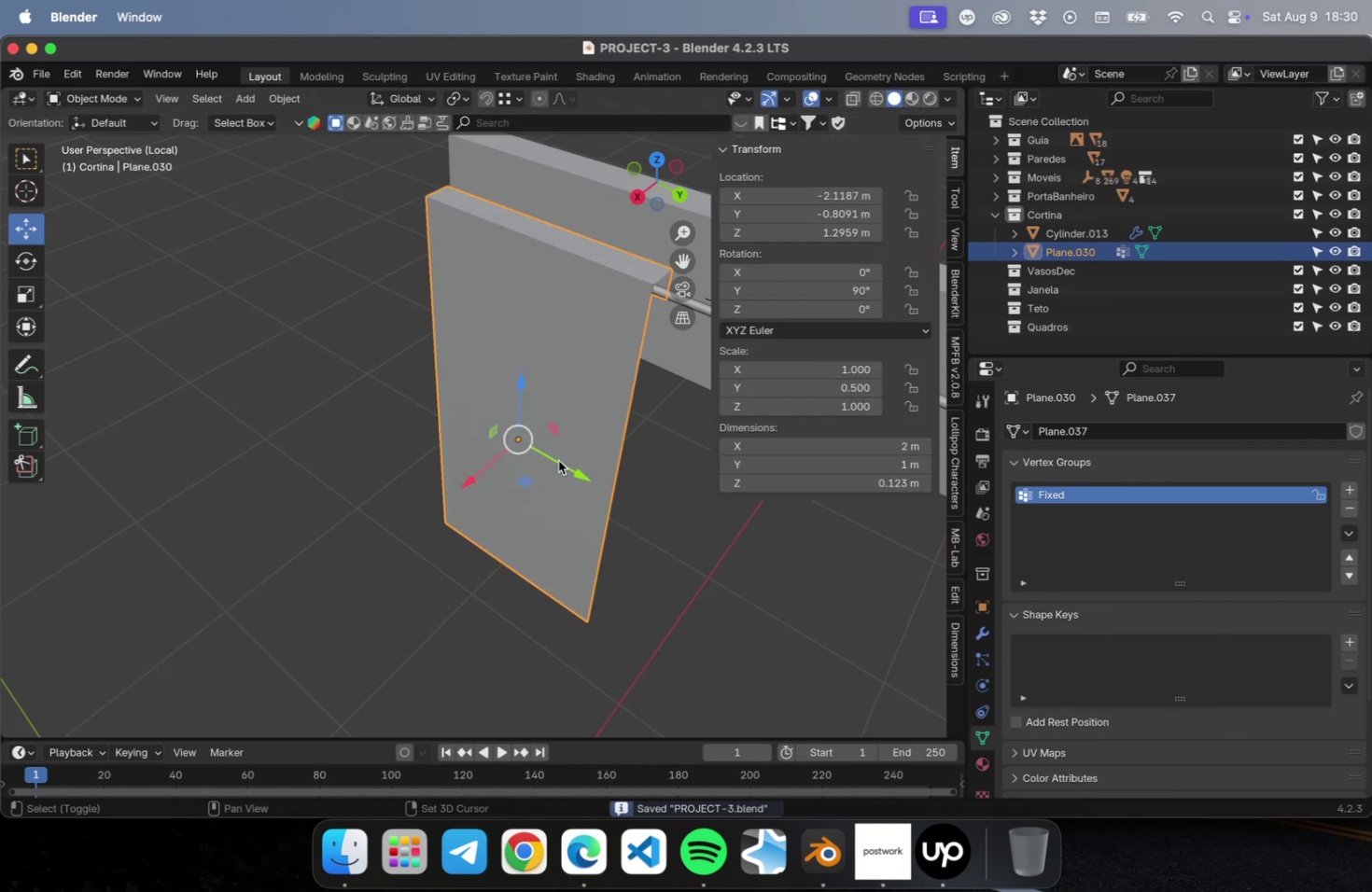 
hold_key(key=ShiftLeft, duration=0.57)
 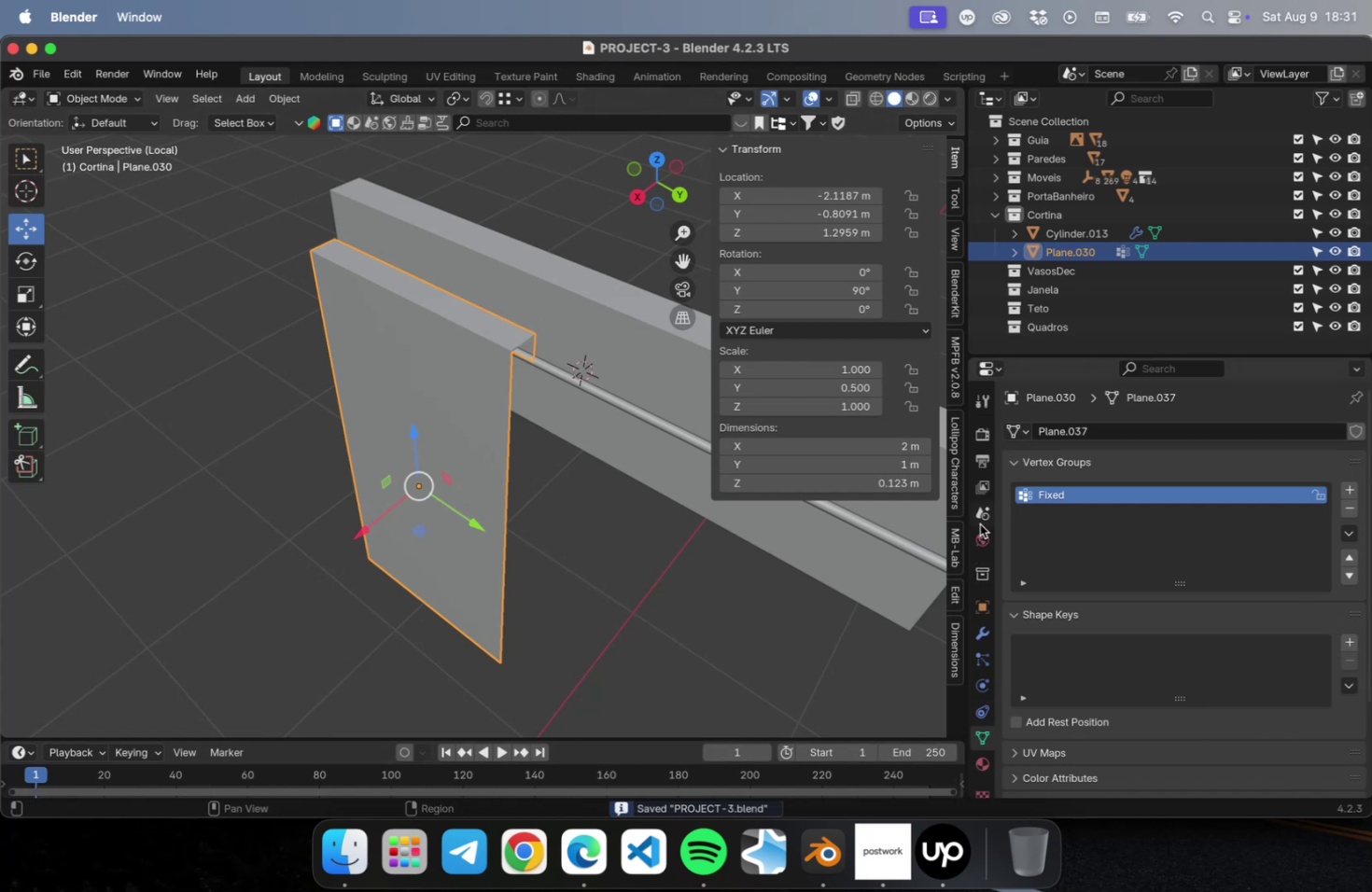 
left_click([983, 639])
 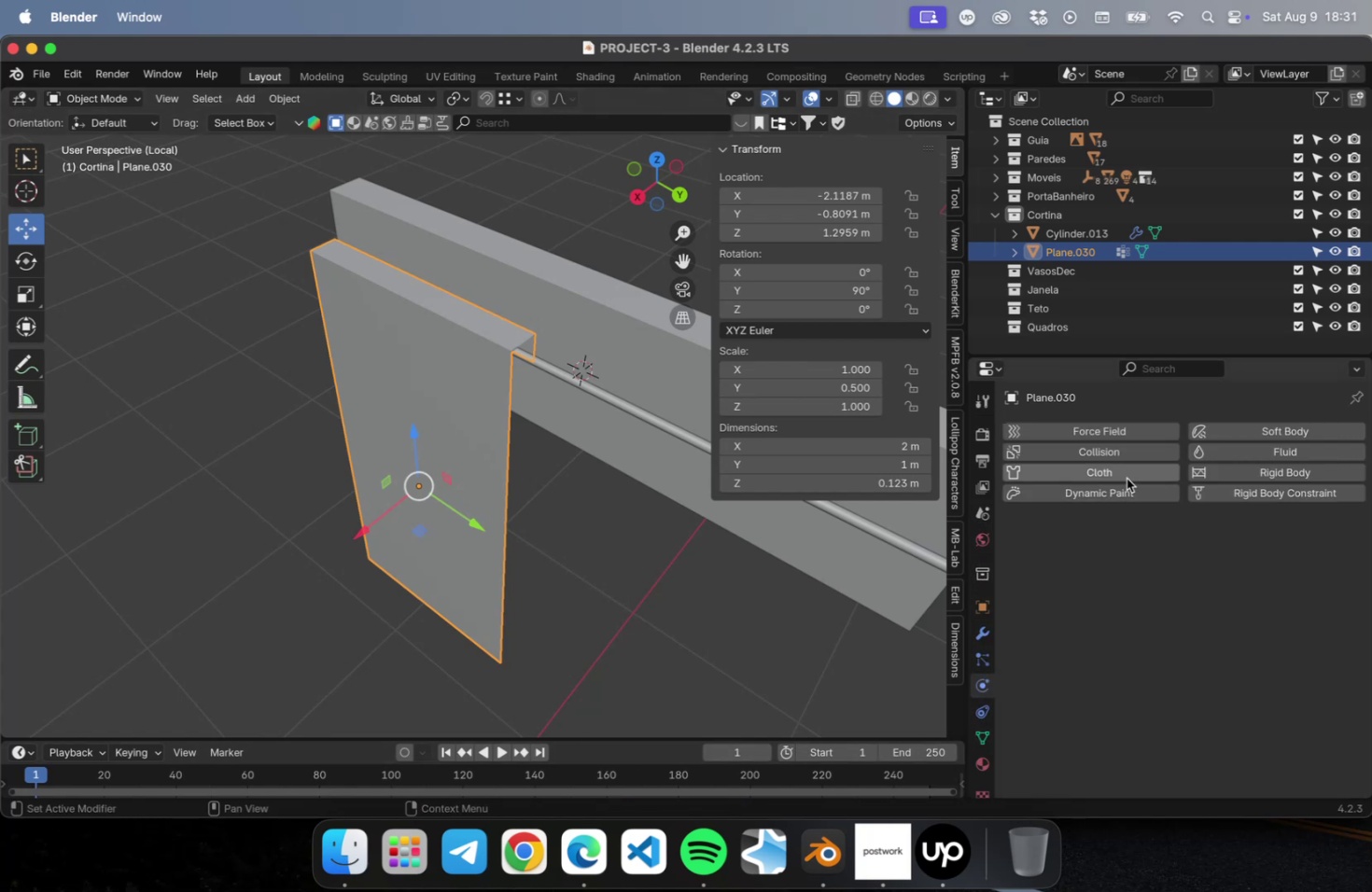 
left_click([1126, 477])
 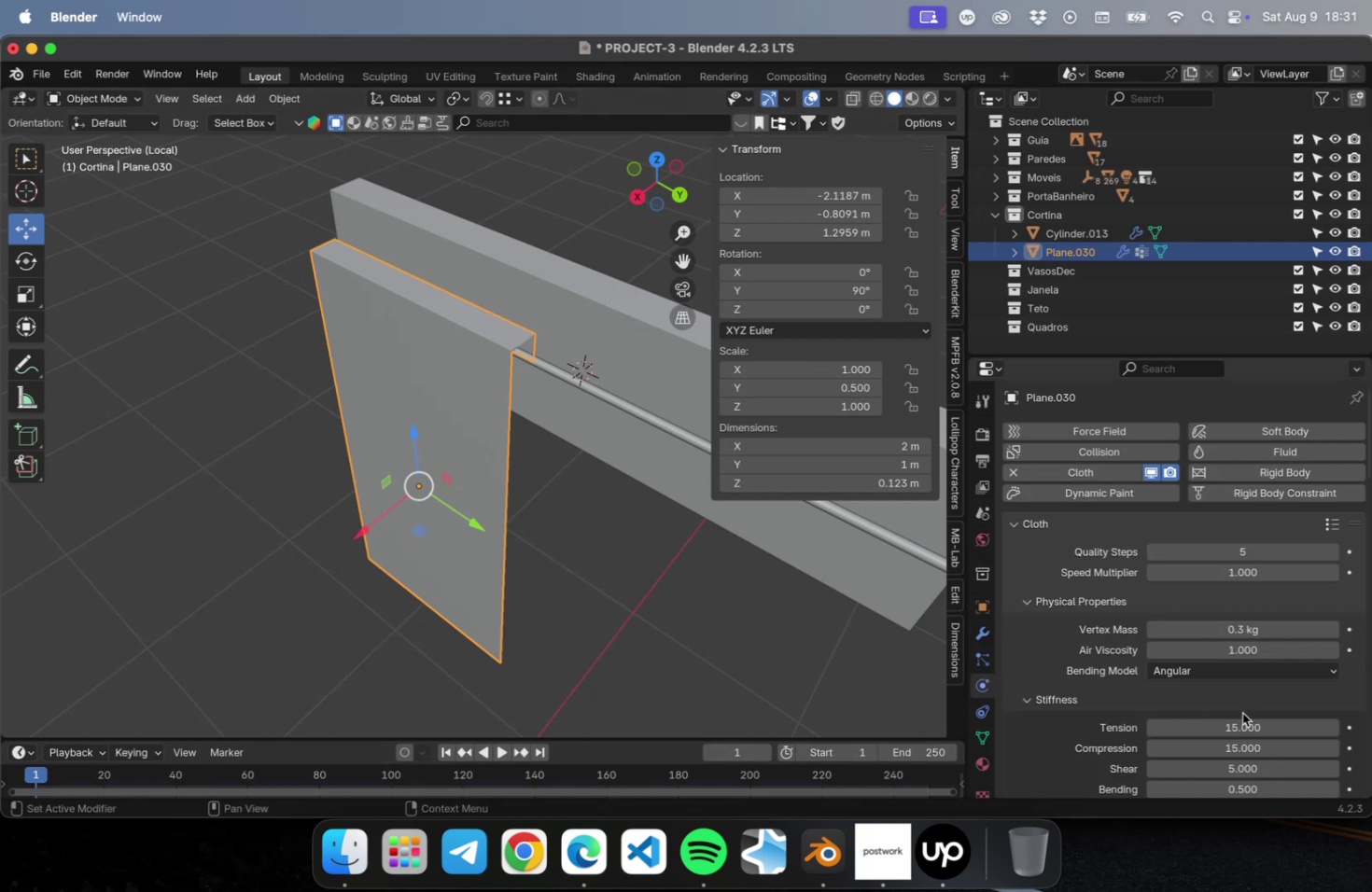 
scroll: coordinate [1096, 660], scroll_direction: down, amount: 73.0
 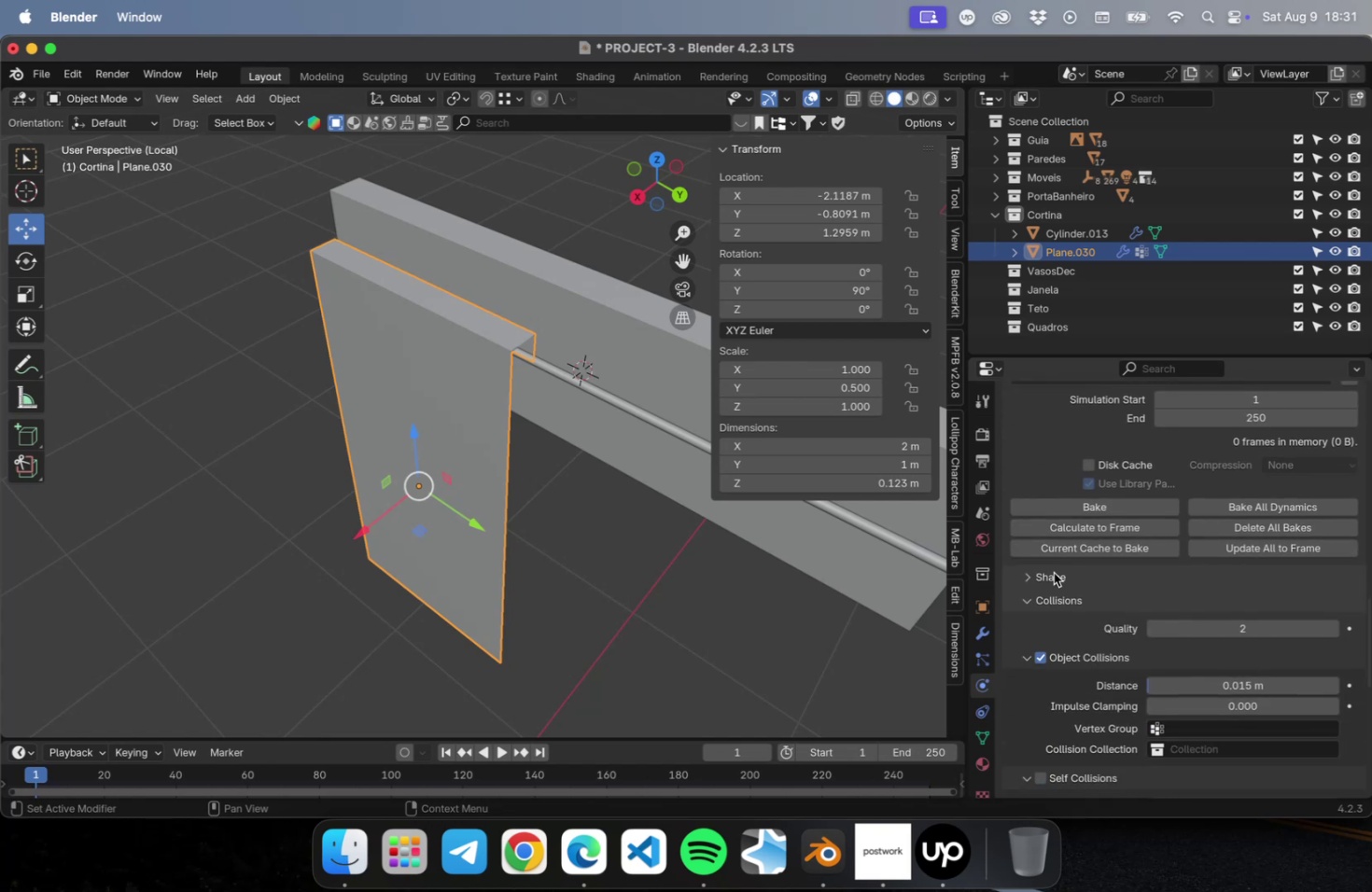 
left_click([1052, 571])
 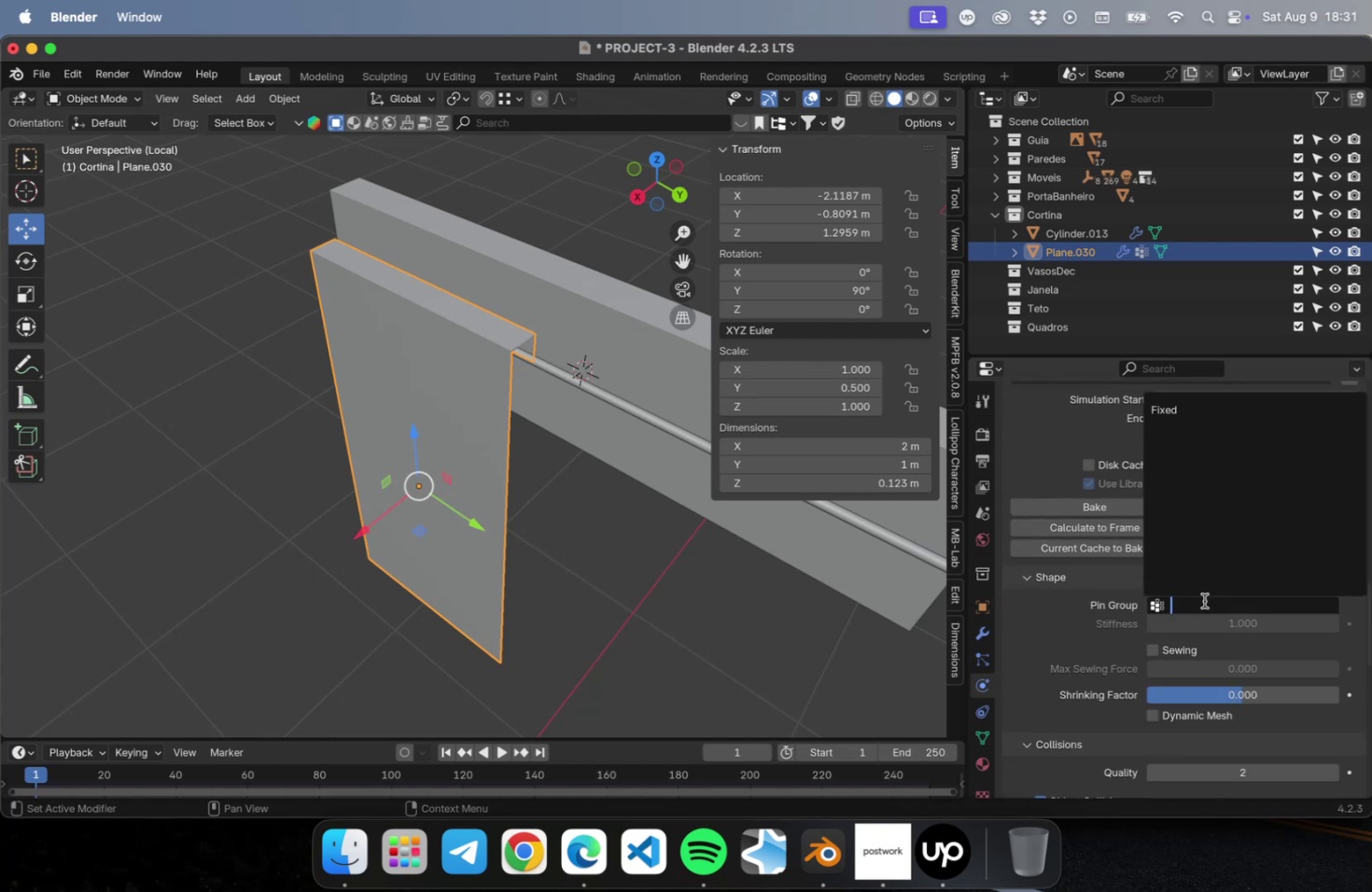 
left_click([1203, 600])
 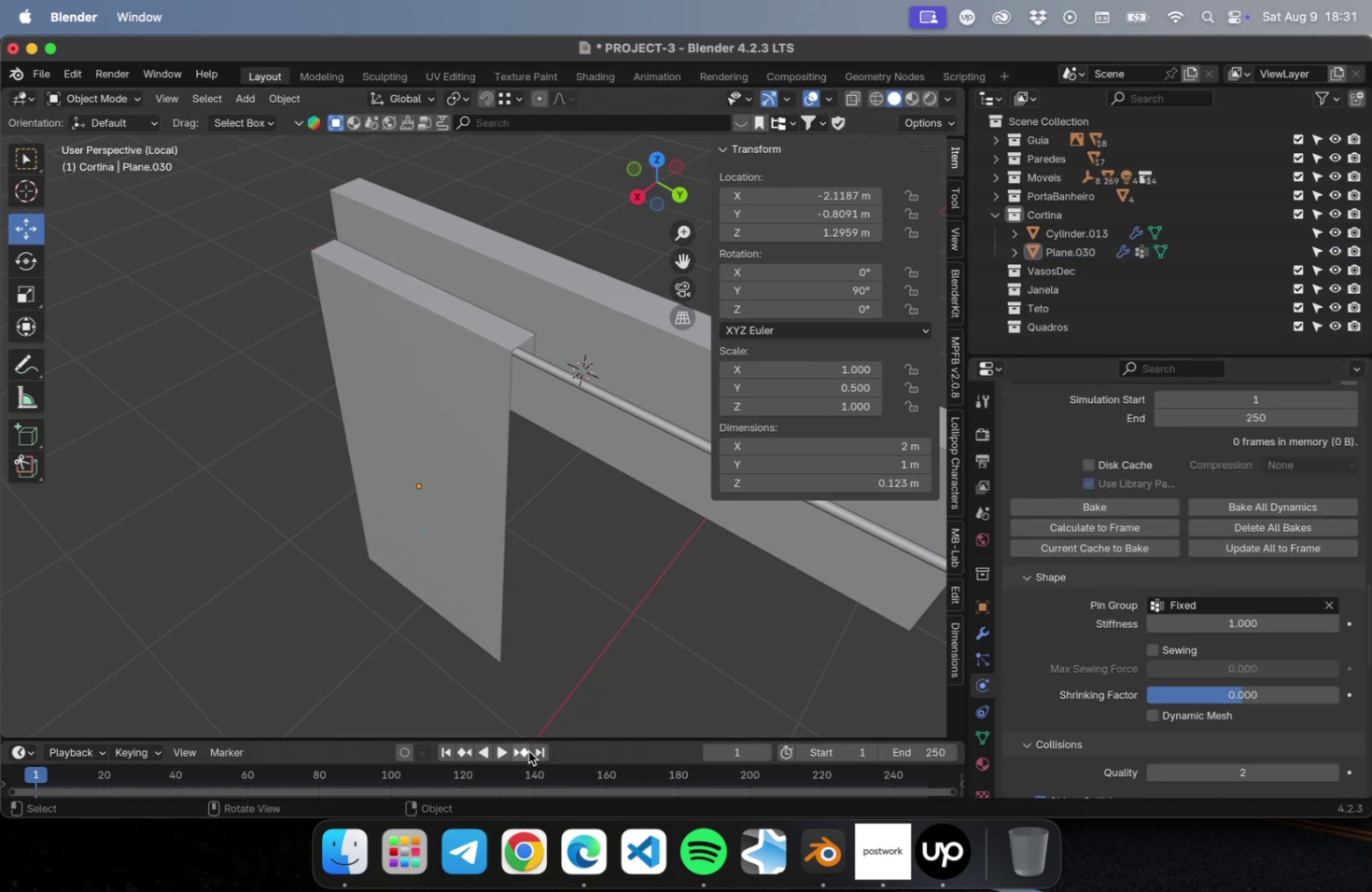 
left_click([505, 752])
 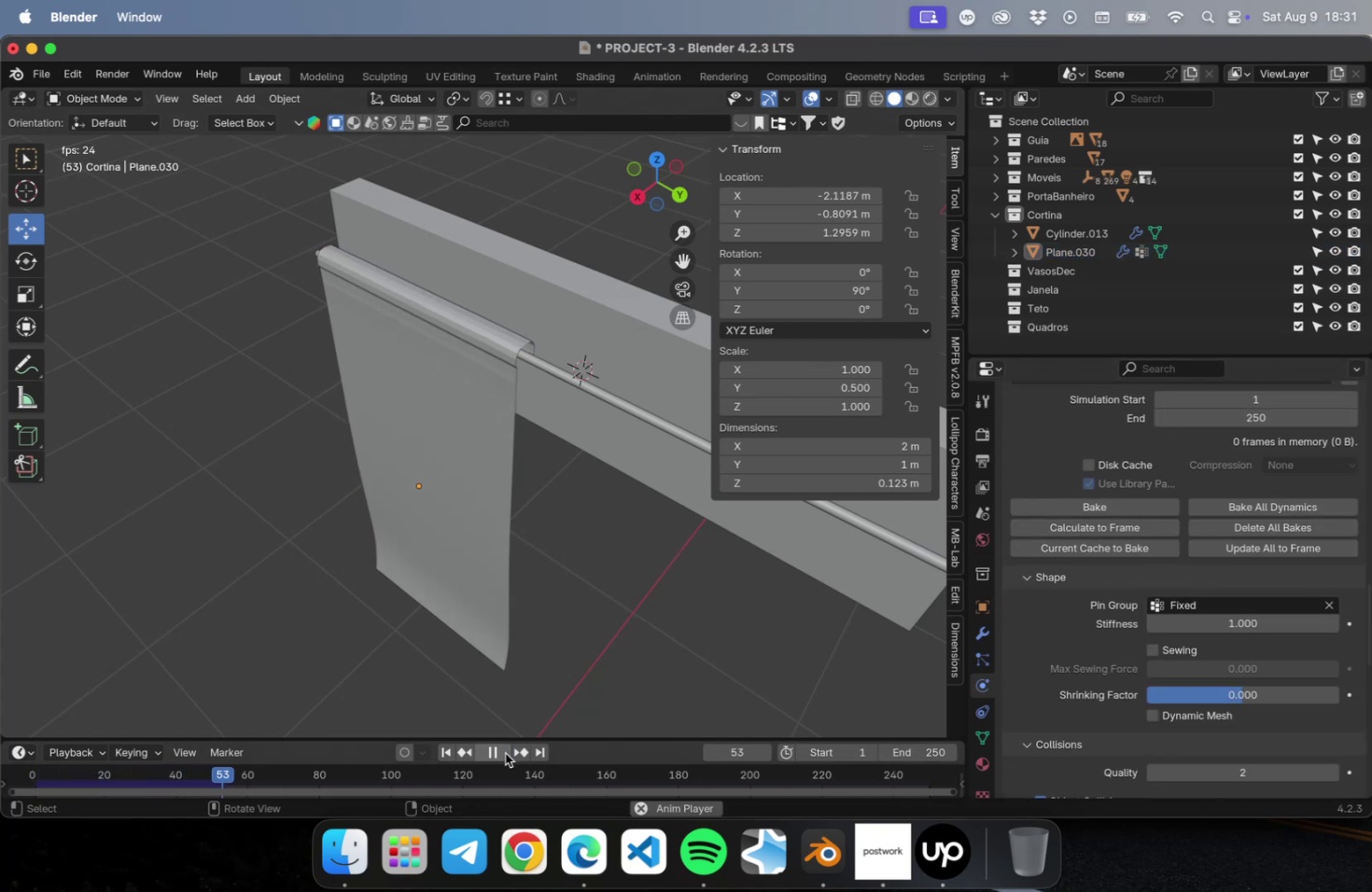 
left_click([505, 752])
 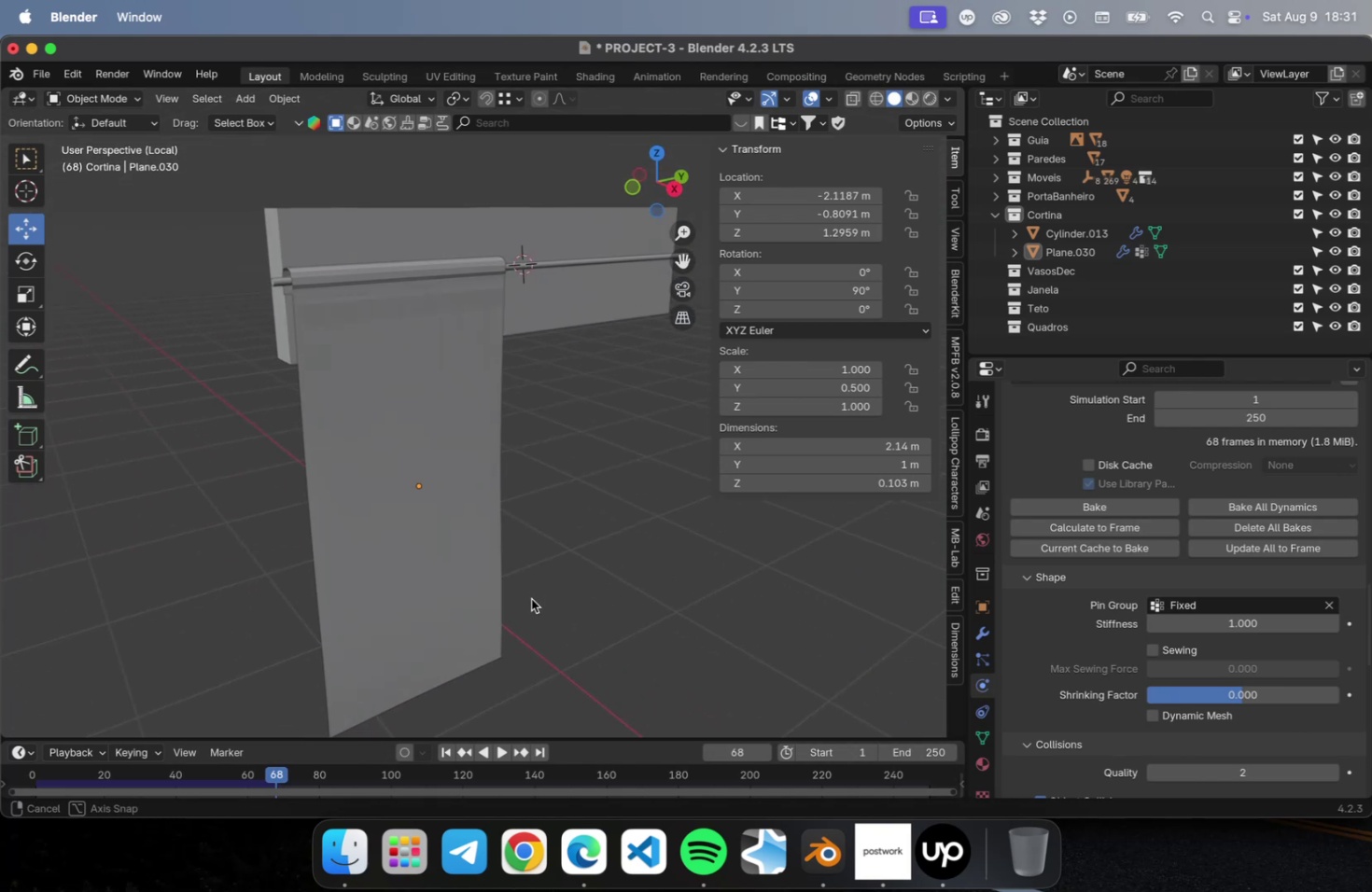 
scroll: coordinate [366, 327], scroll_direction: up, amount: 4.0
 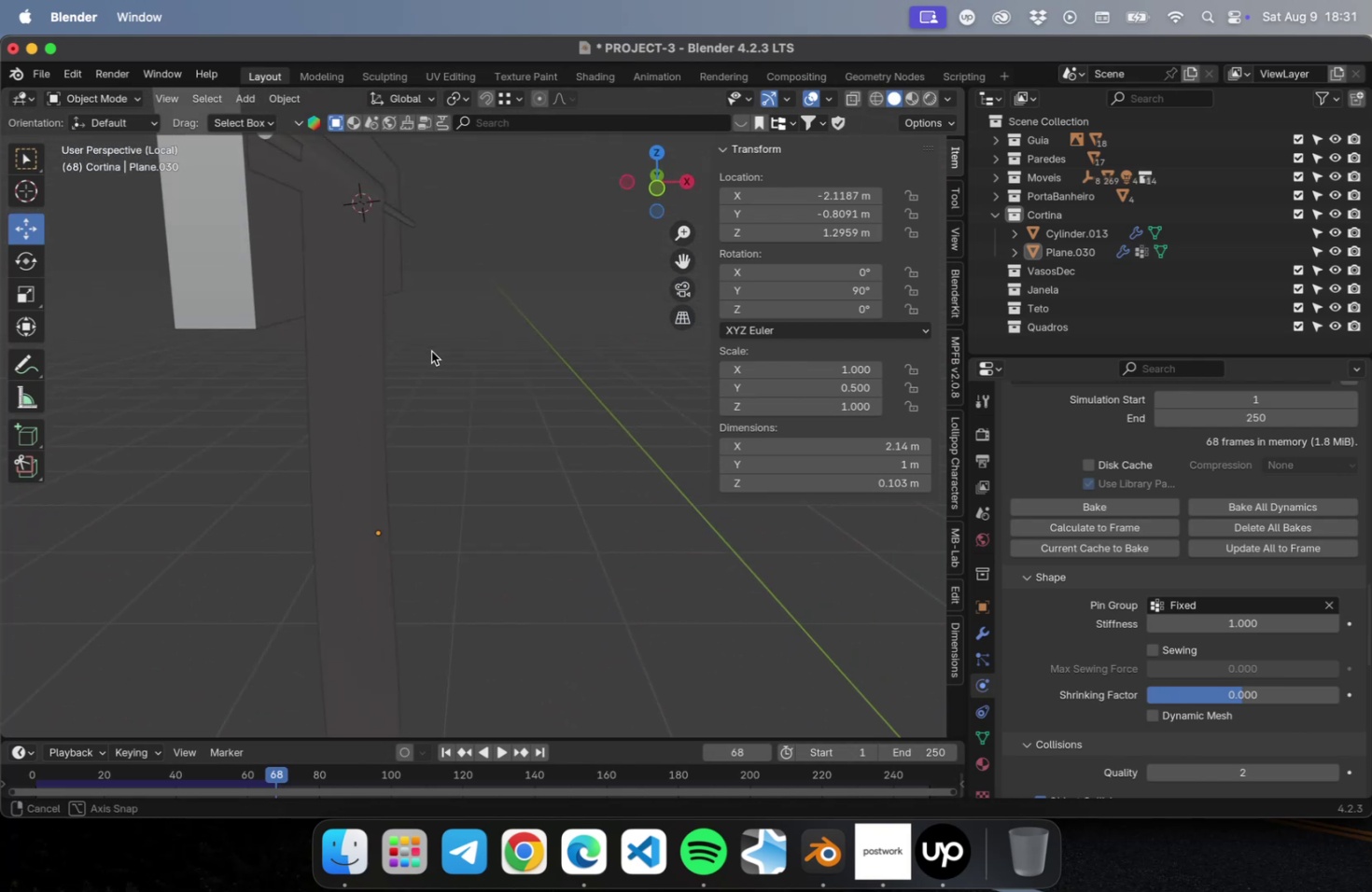 
scroll: coordinate [436, 386], scroll_direction: down, amount: 4.0
 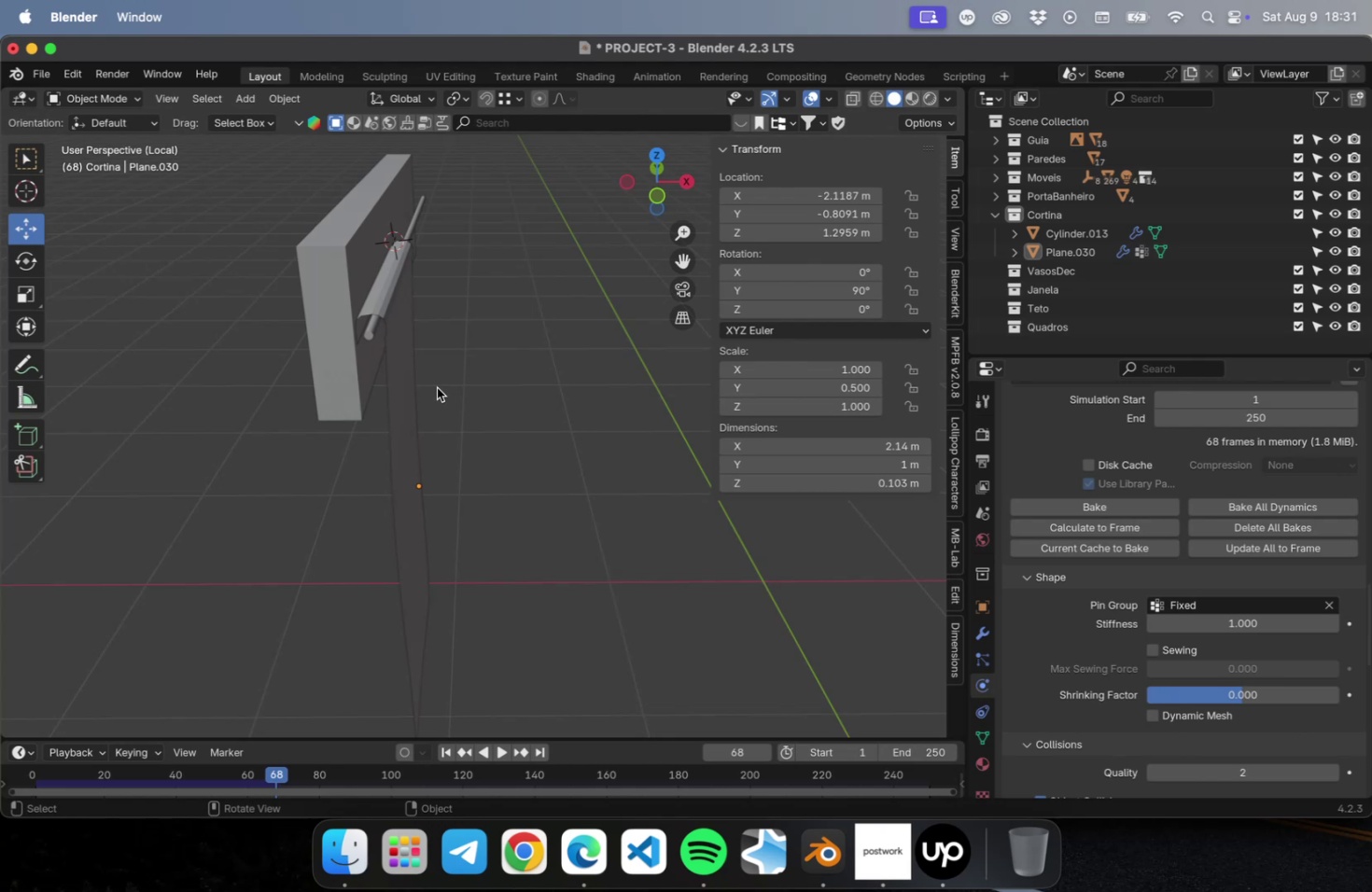 
wait(8.24)
 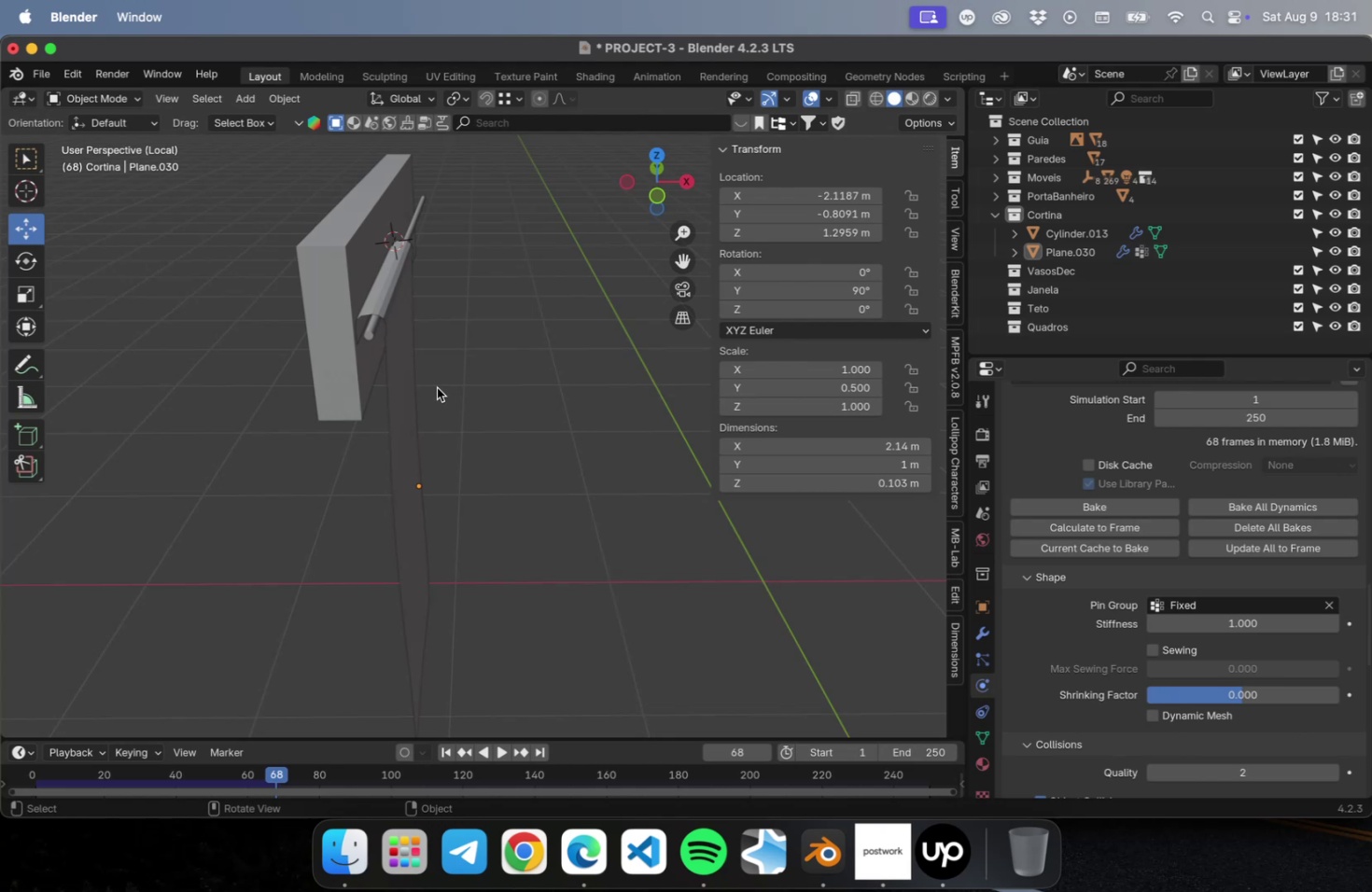 
scroll: coordinate [1075, 715], scroll_direction: down, amount: 9.0
 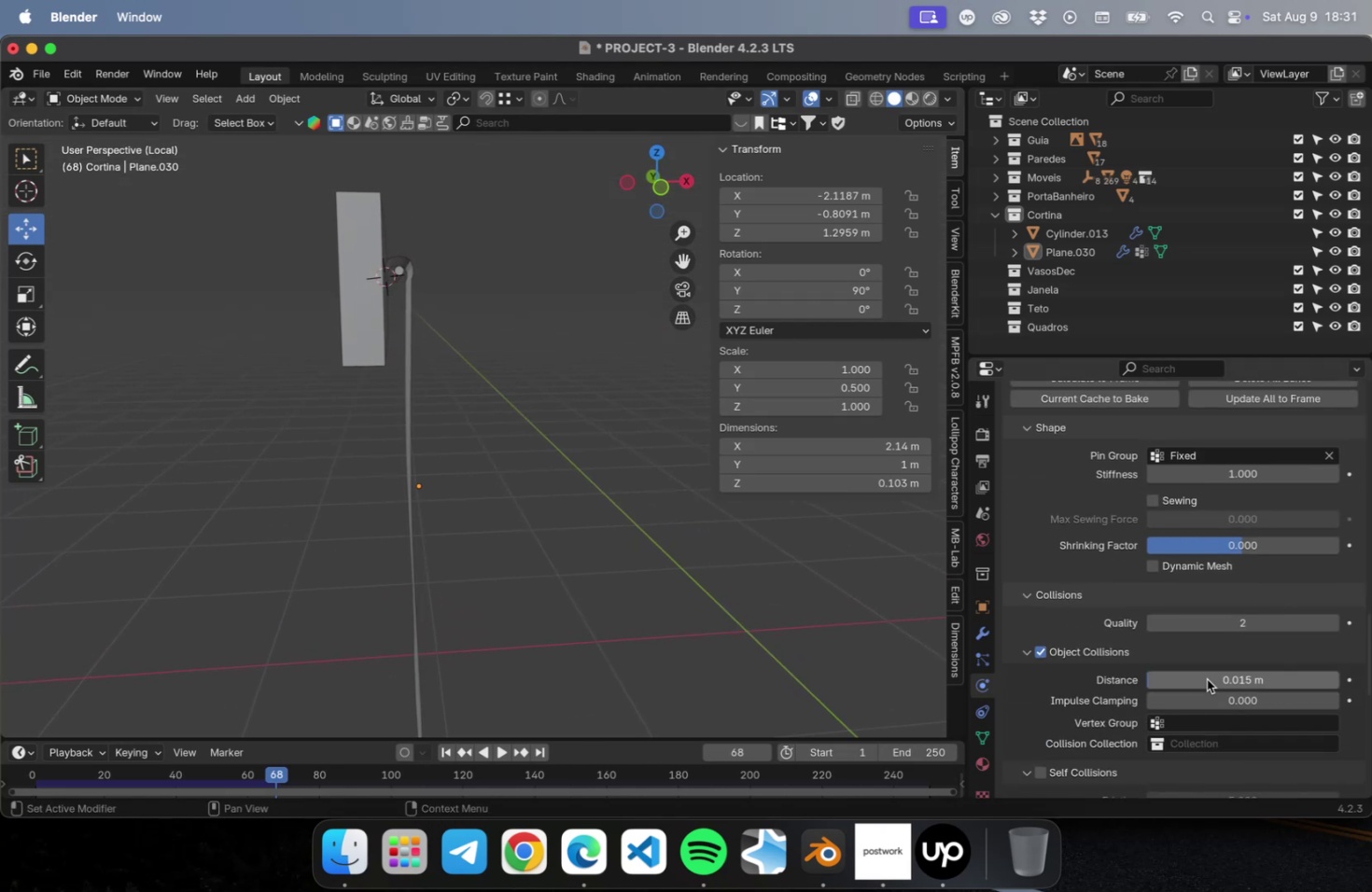 
left_click_drag(start_coordinate=[1207, 678], to_coordinate=[995, 678])
 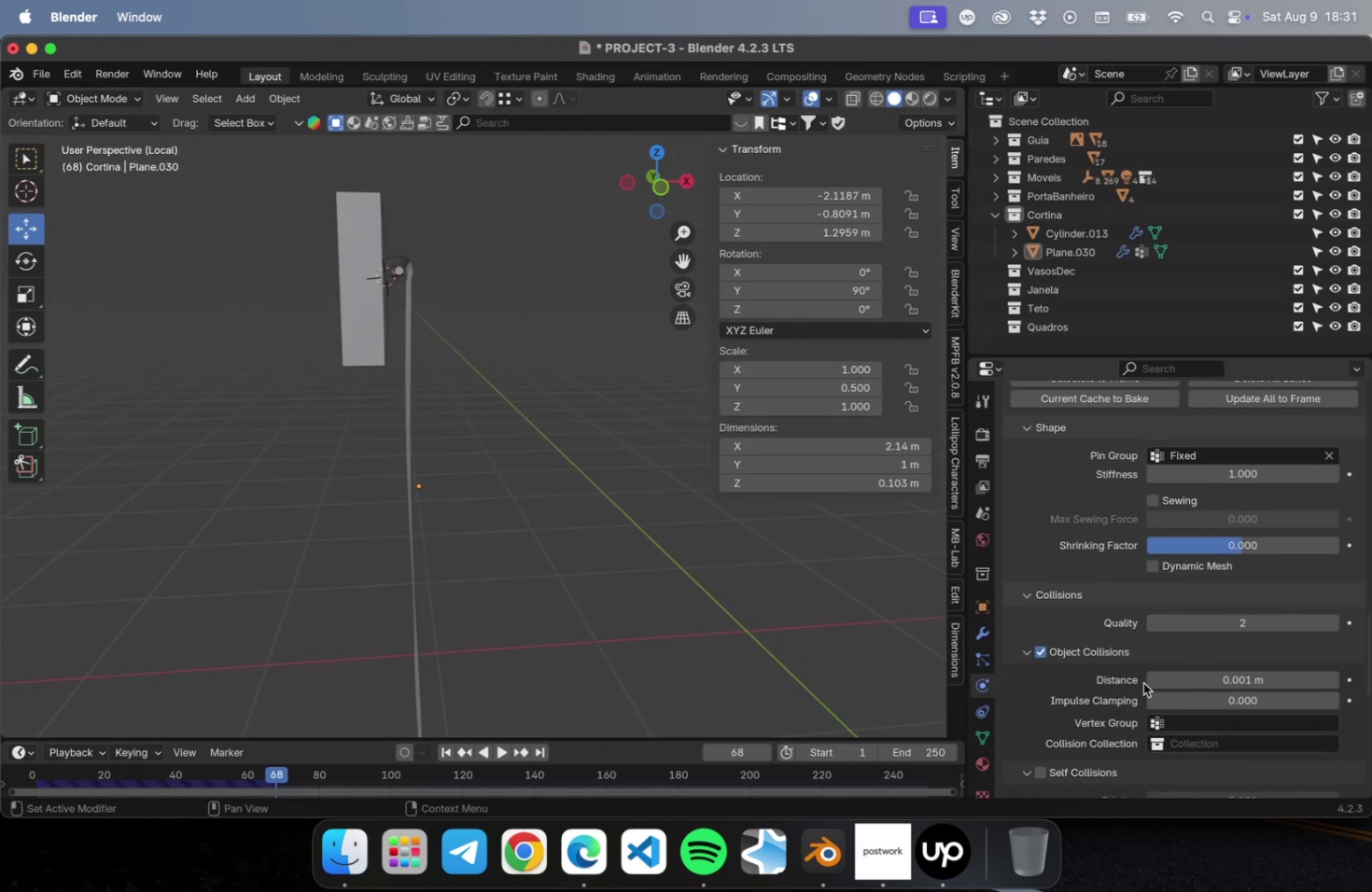 
scroll: coordinate [1142, 688], scroll_direction: down, amount: 16.0
 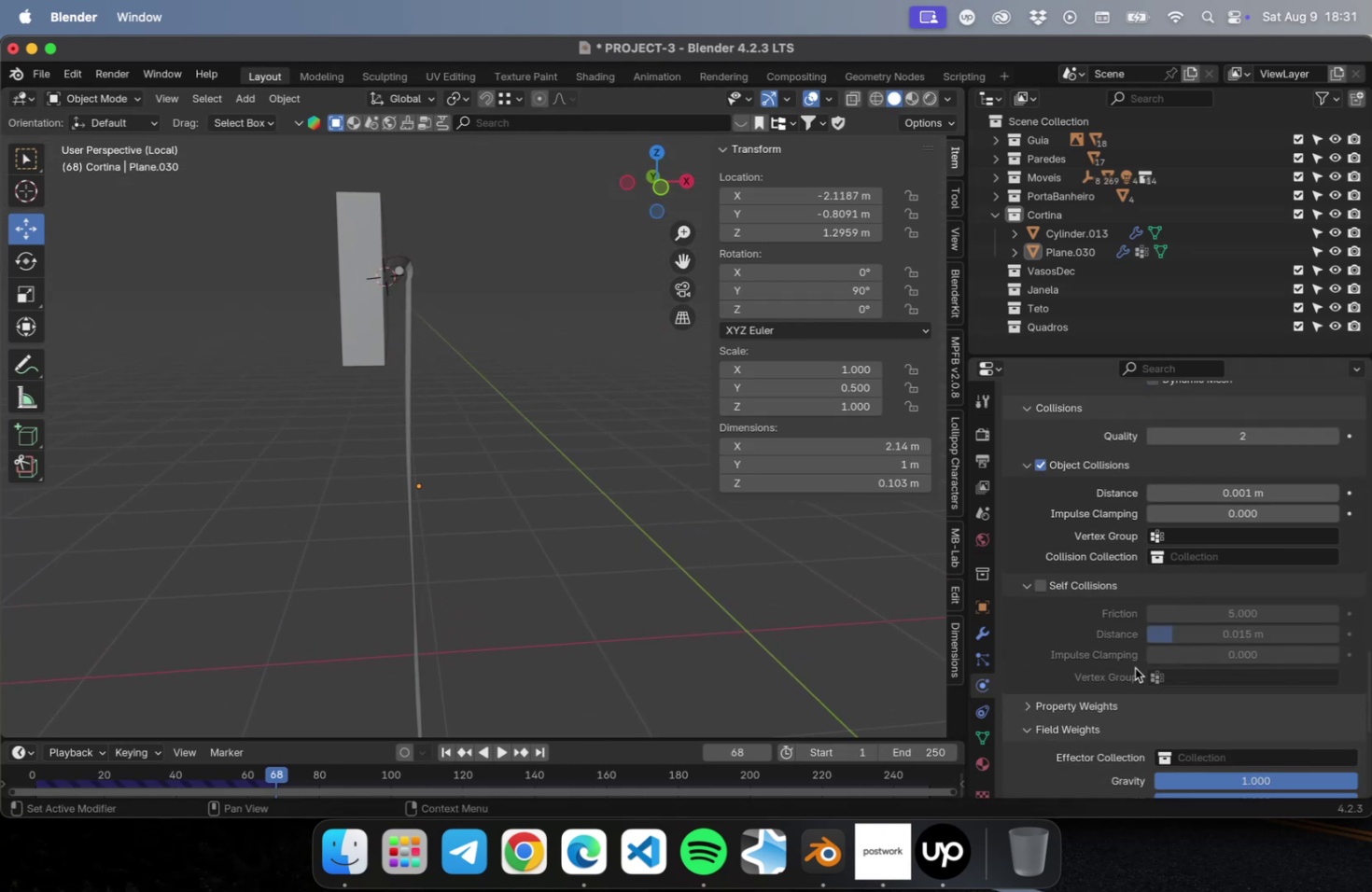 
scroll: coordinate [1132, 666], scroll_direction: up, amount: 23.0
 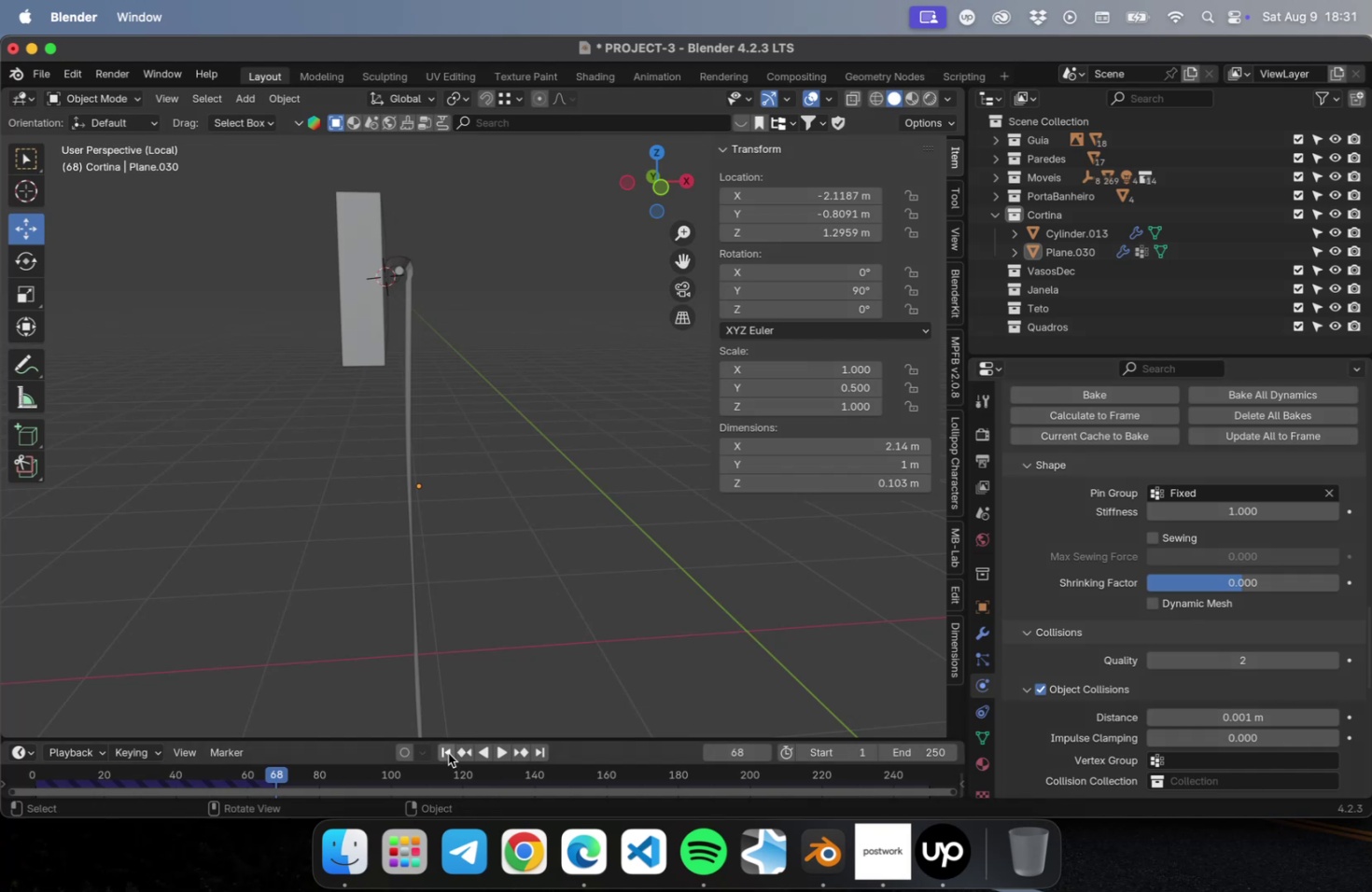 
wait(6.96)
 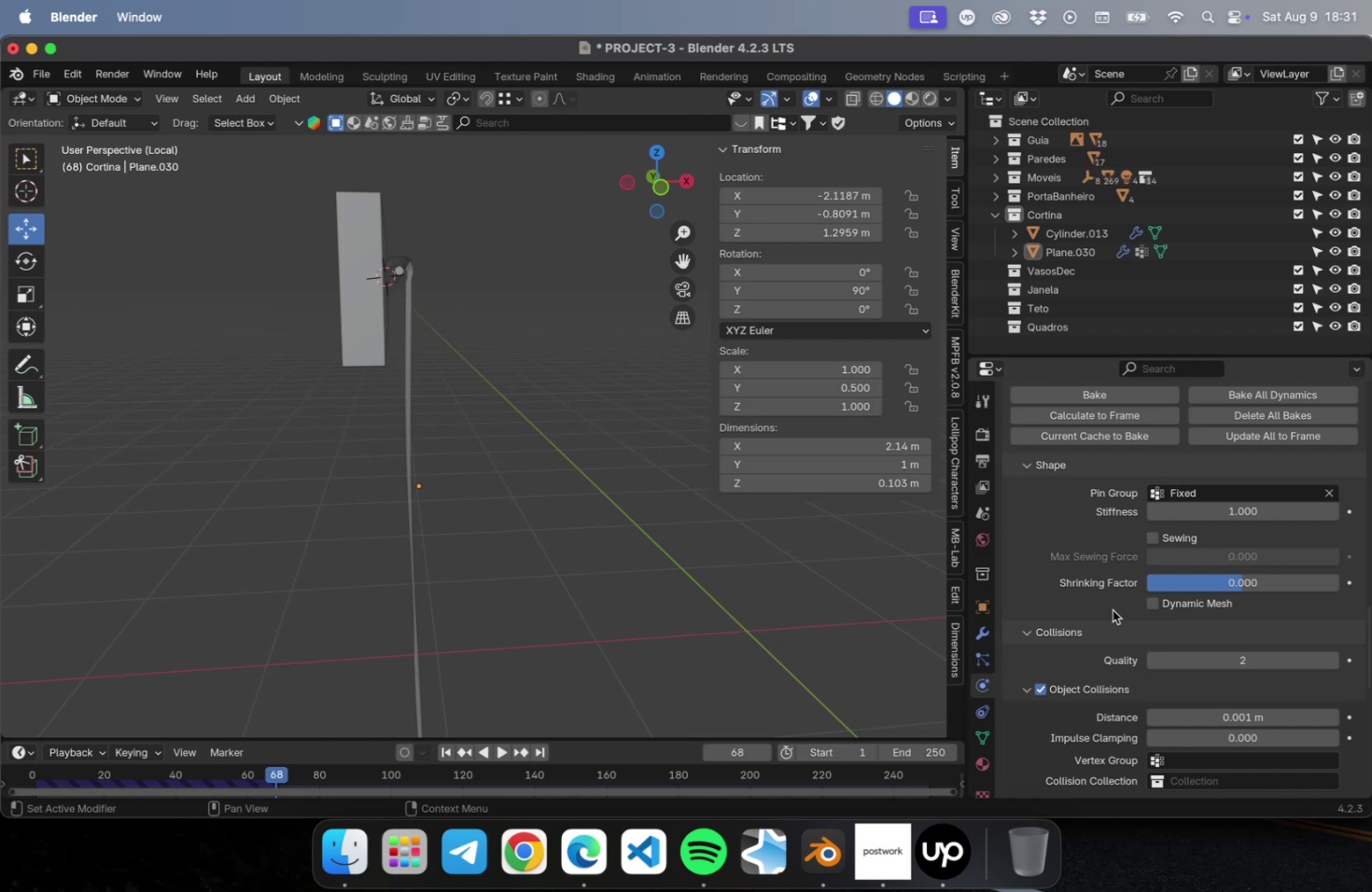 
left_click([503, 752])
 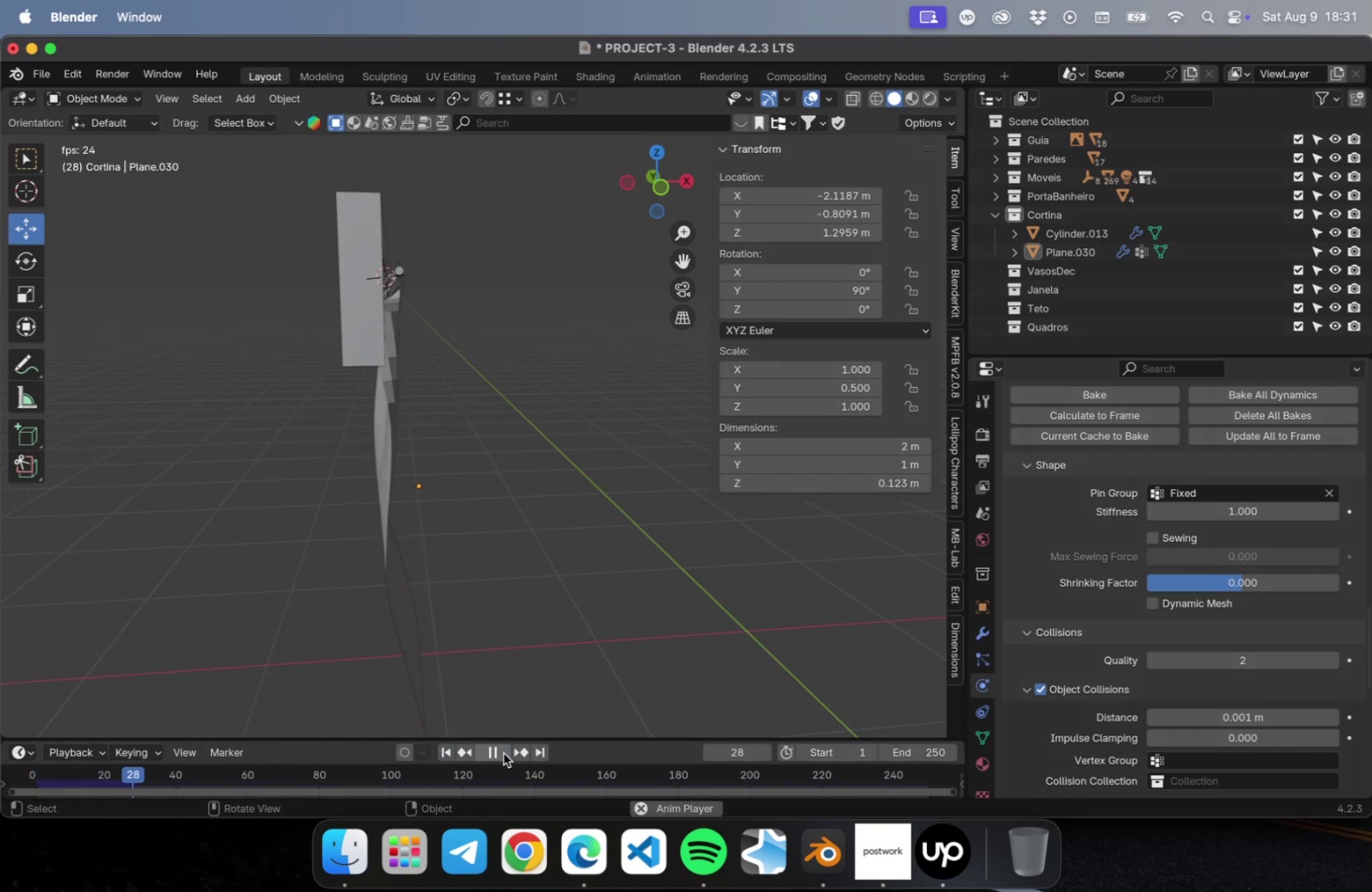 
left_click([503, 752])
 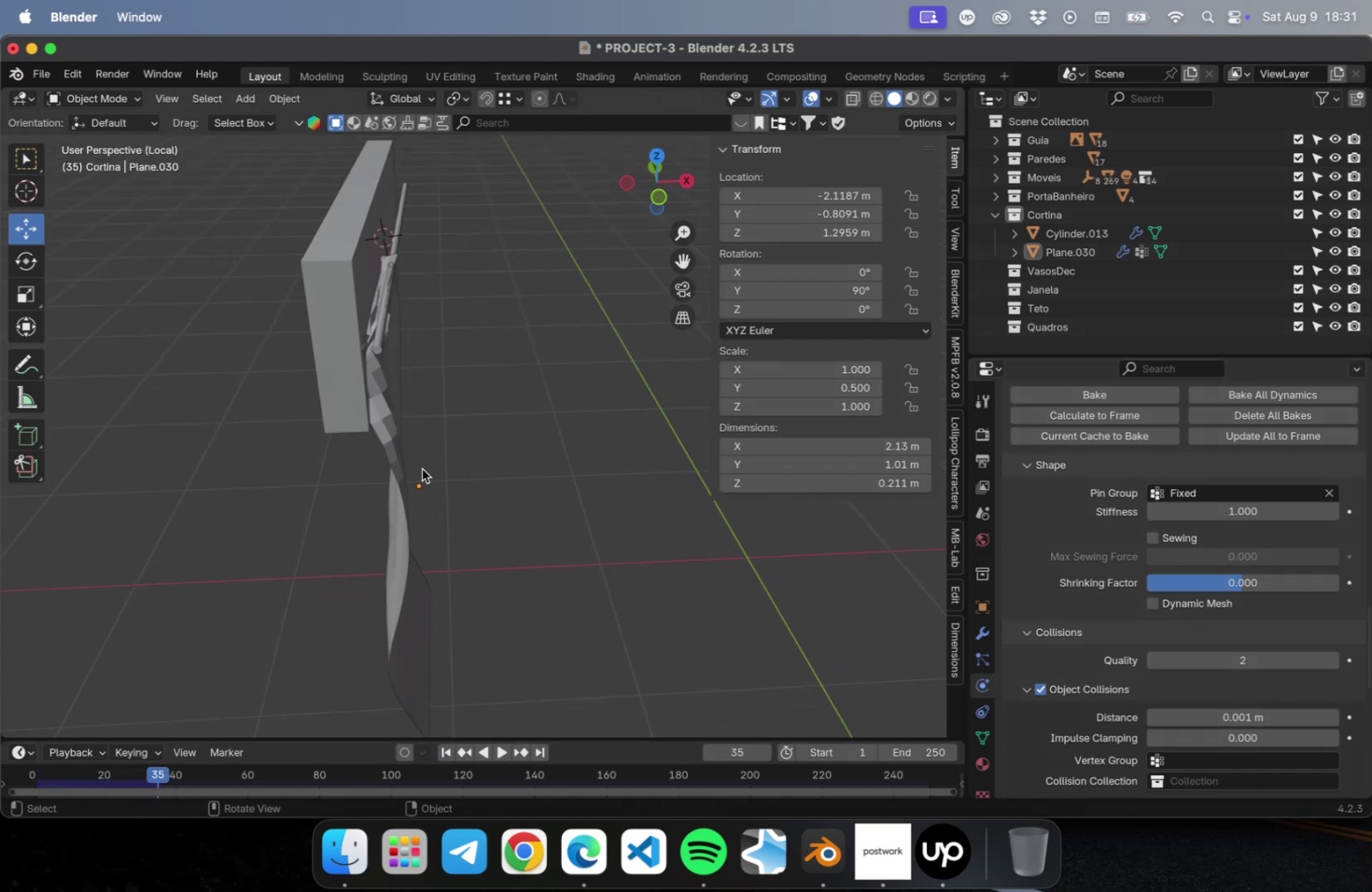 
scroll: coordinate [377, 396], scroll_direction: up, amount: 4.0
 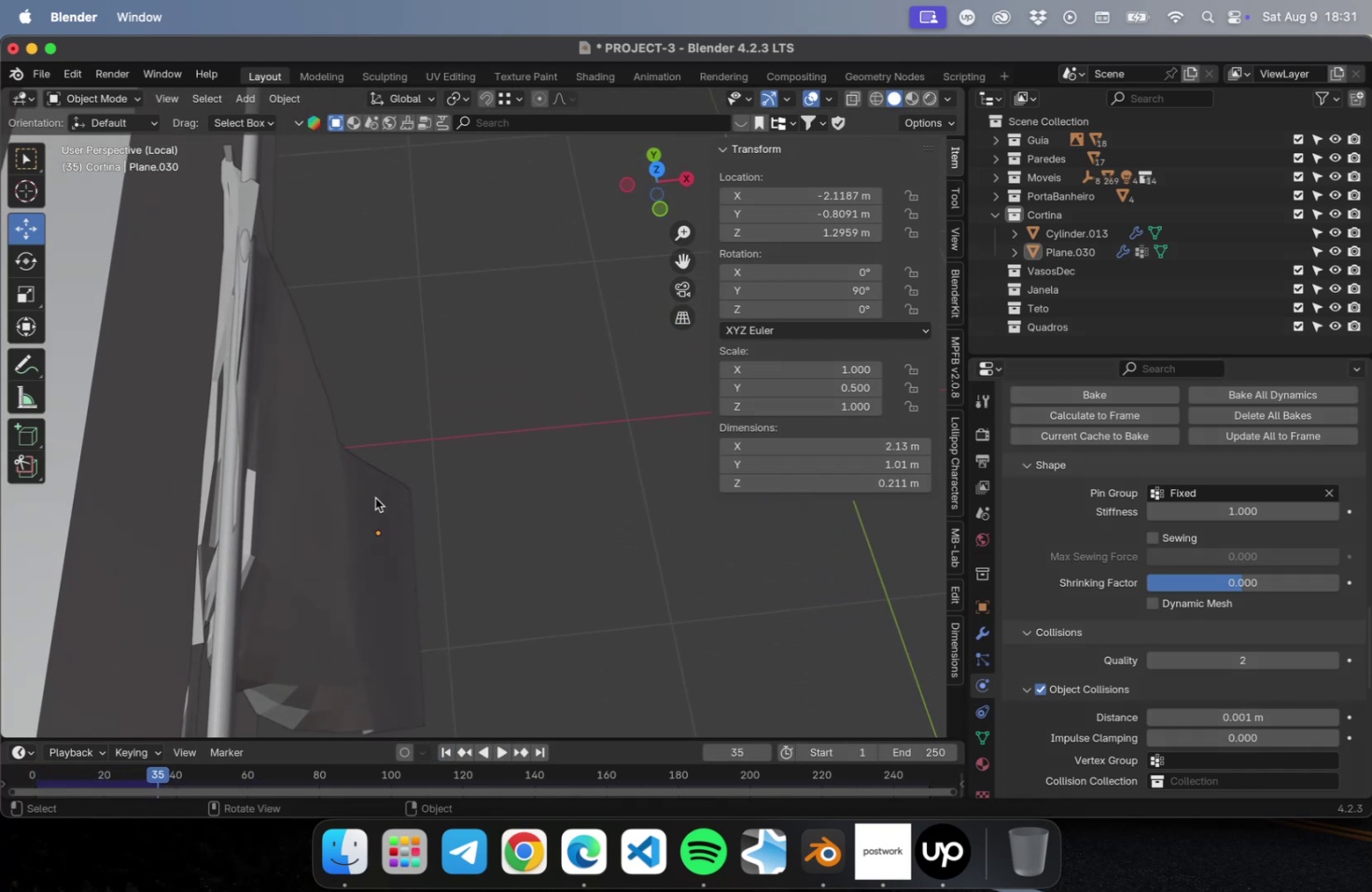 
scroll: coordinate [1128, 649], scroll_direction: down, amount: 7.0
 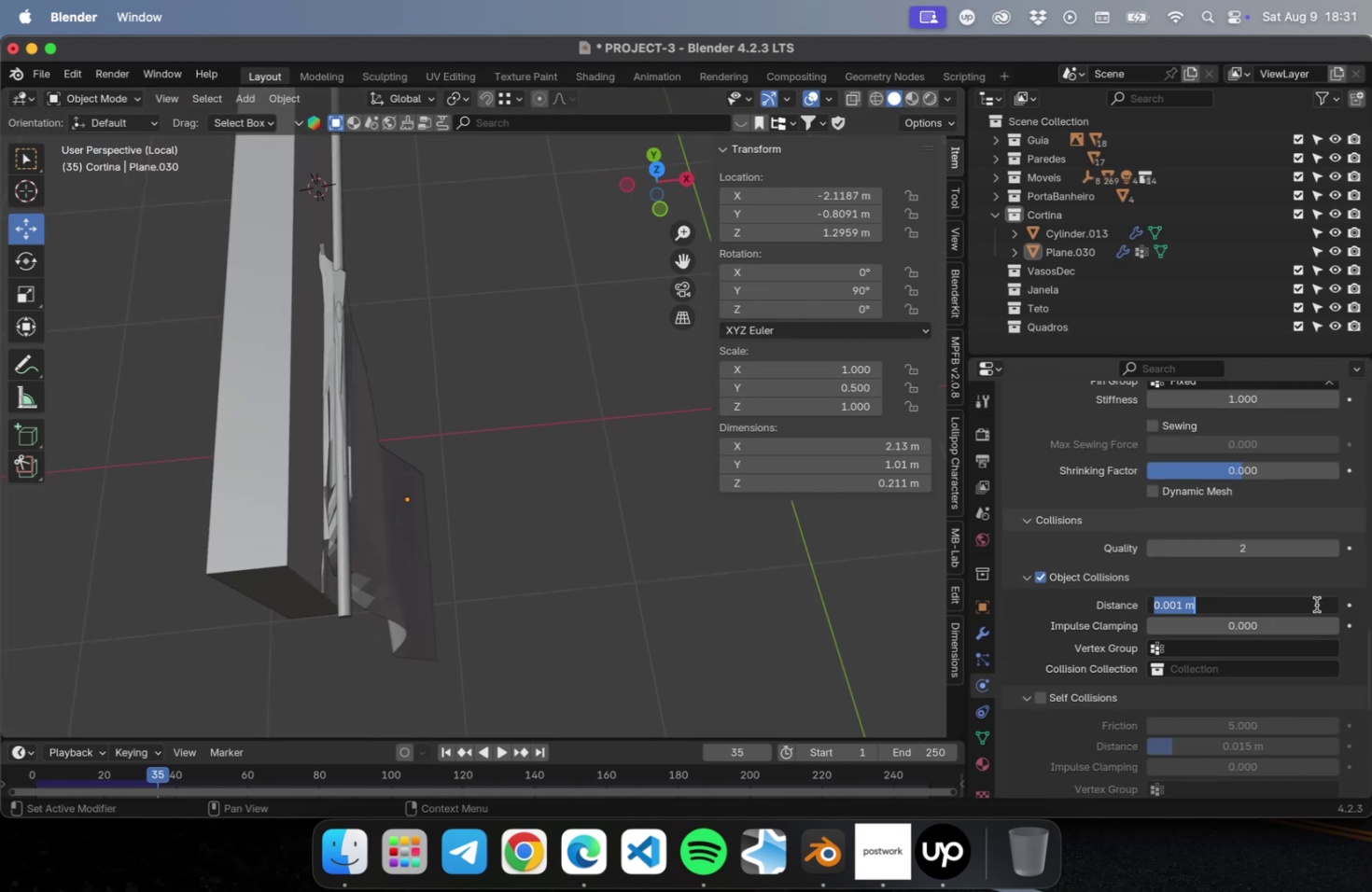 
left_click([1031, 625])
 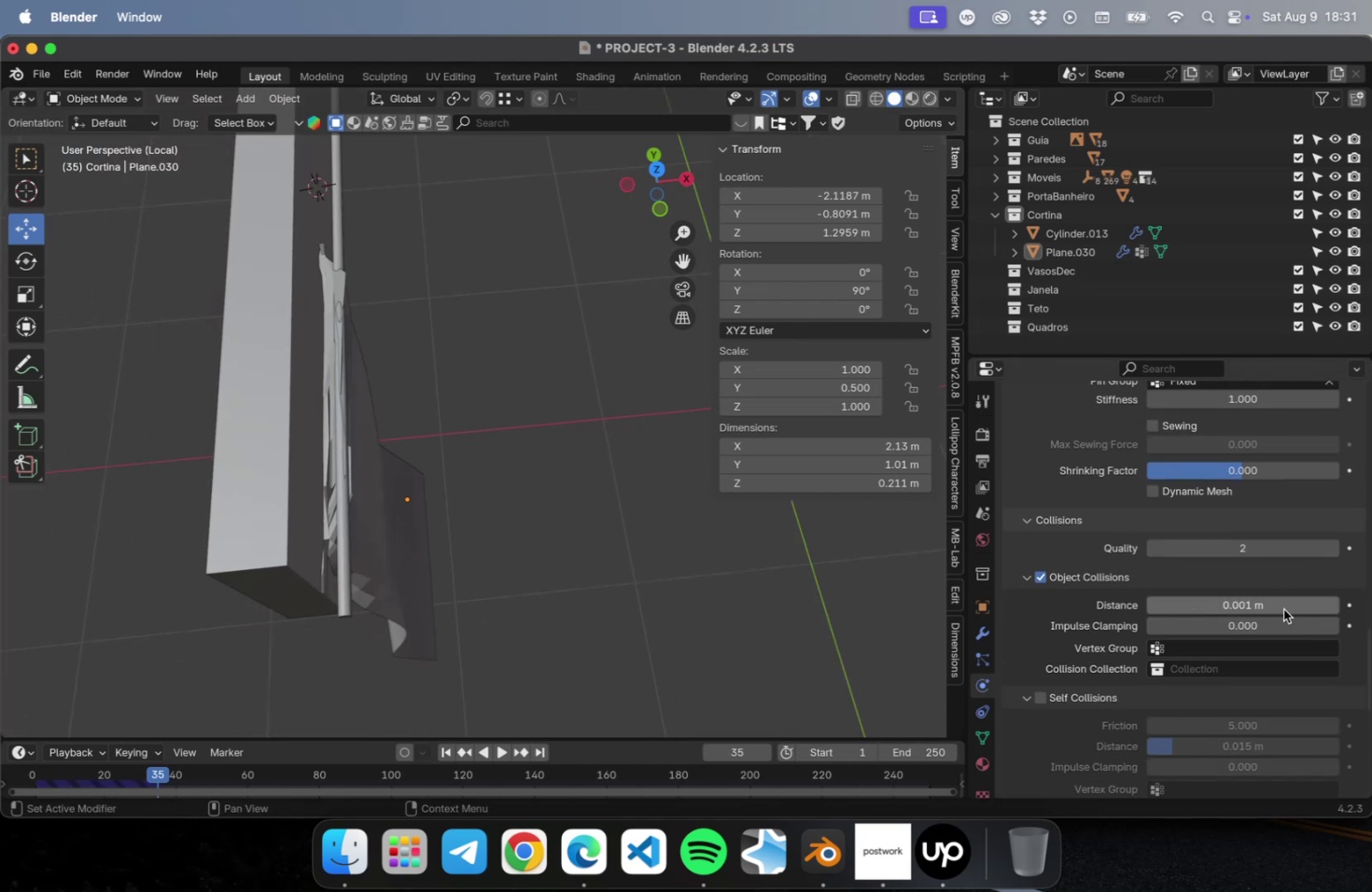 
left_click([1282, 608])
 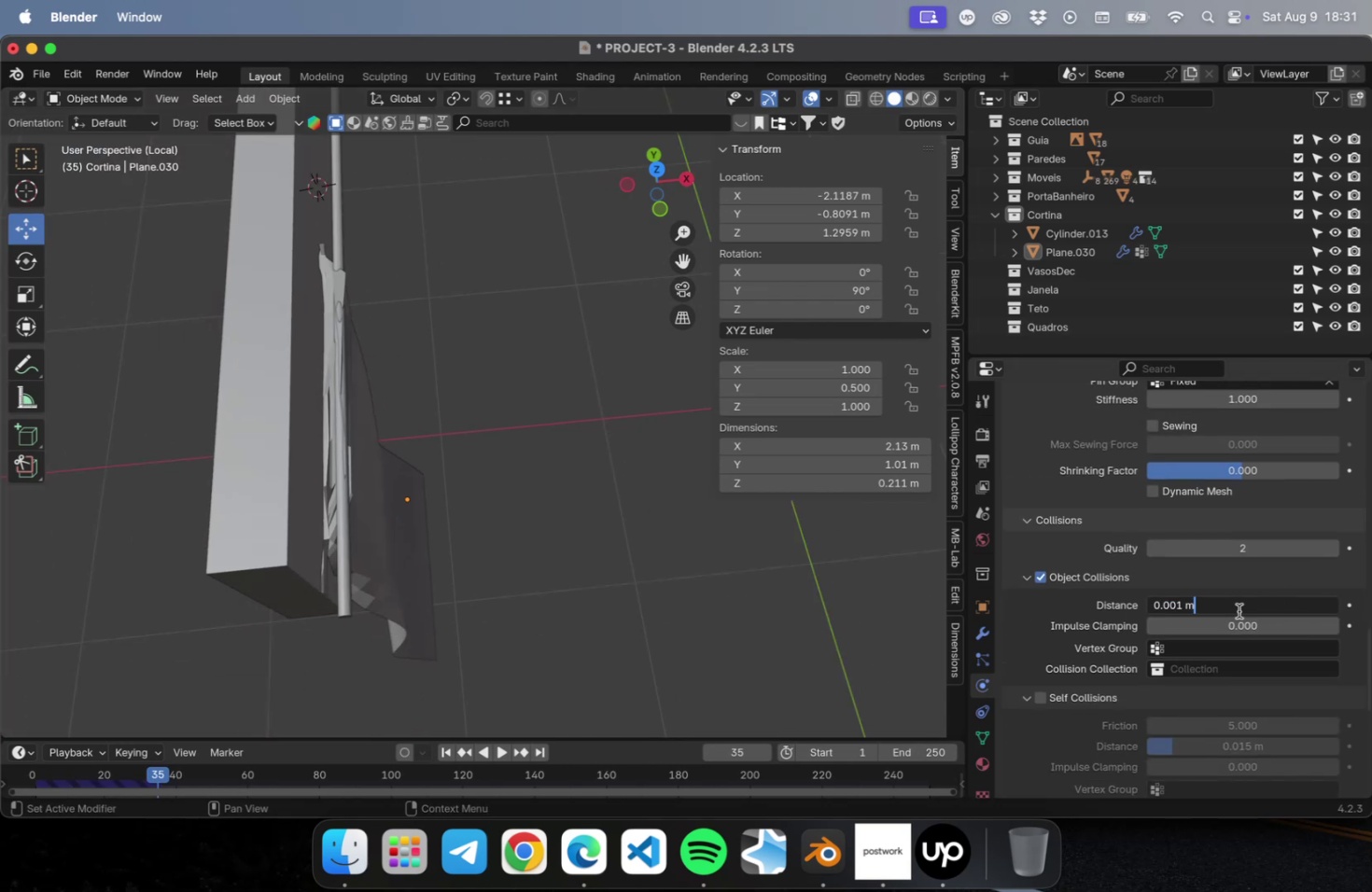 
left_click([1238, 610])
 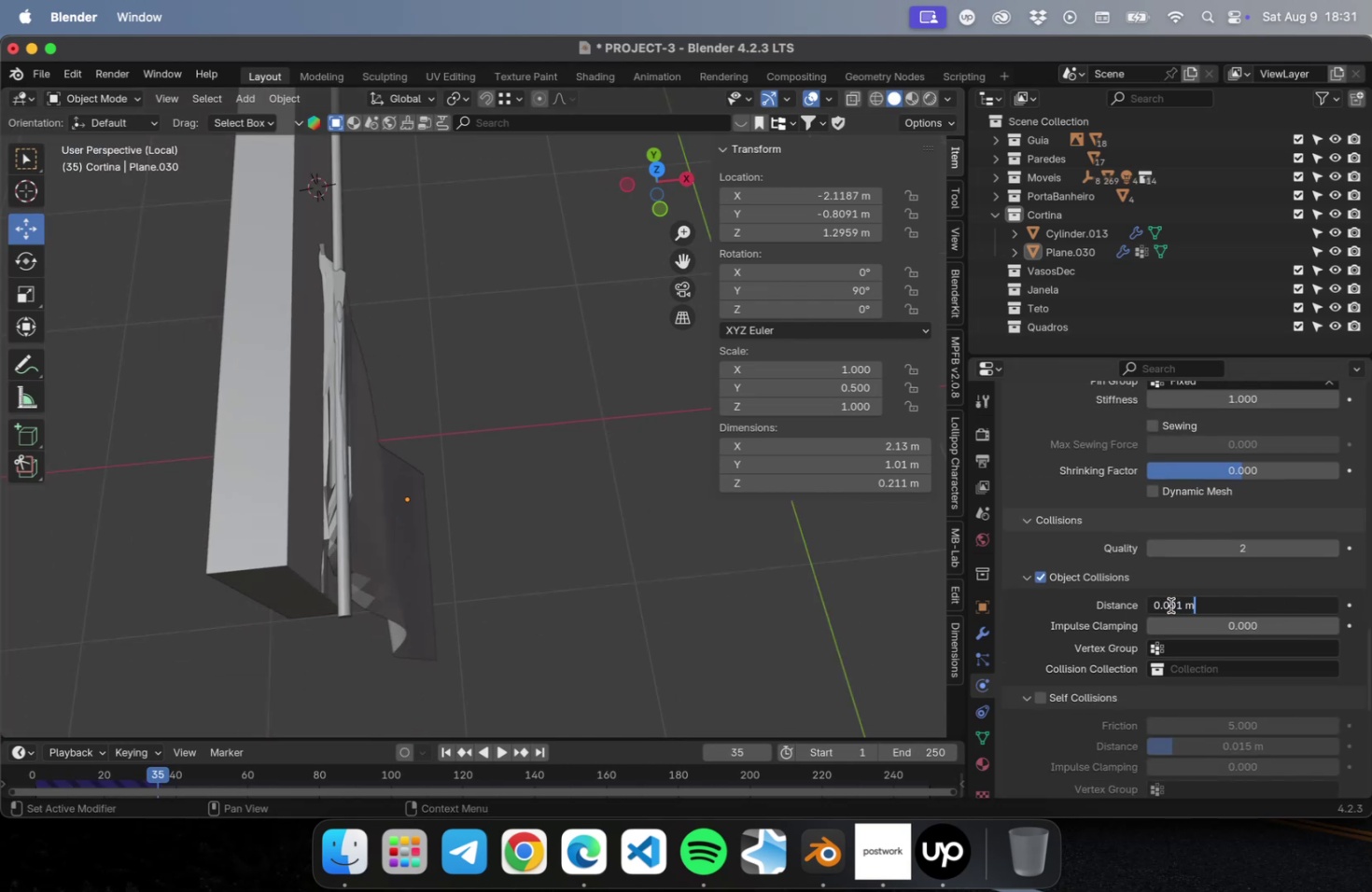 
left_click_drag(start_coordinate=[1170, 605], to_coordinate=[1181, 603])
 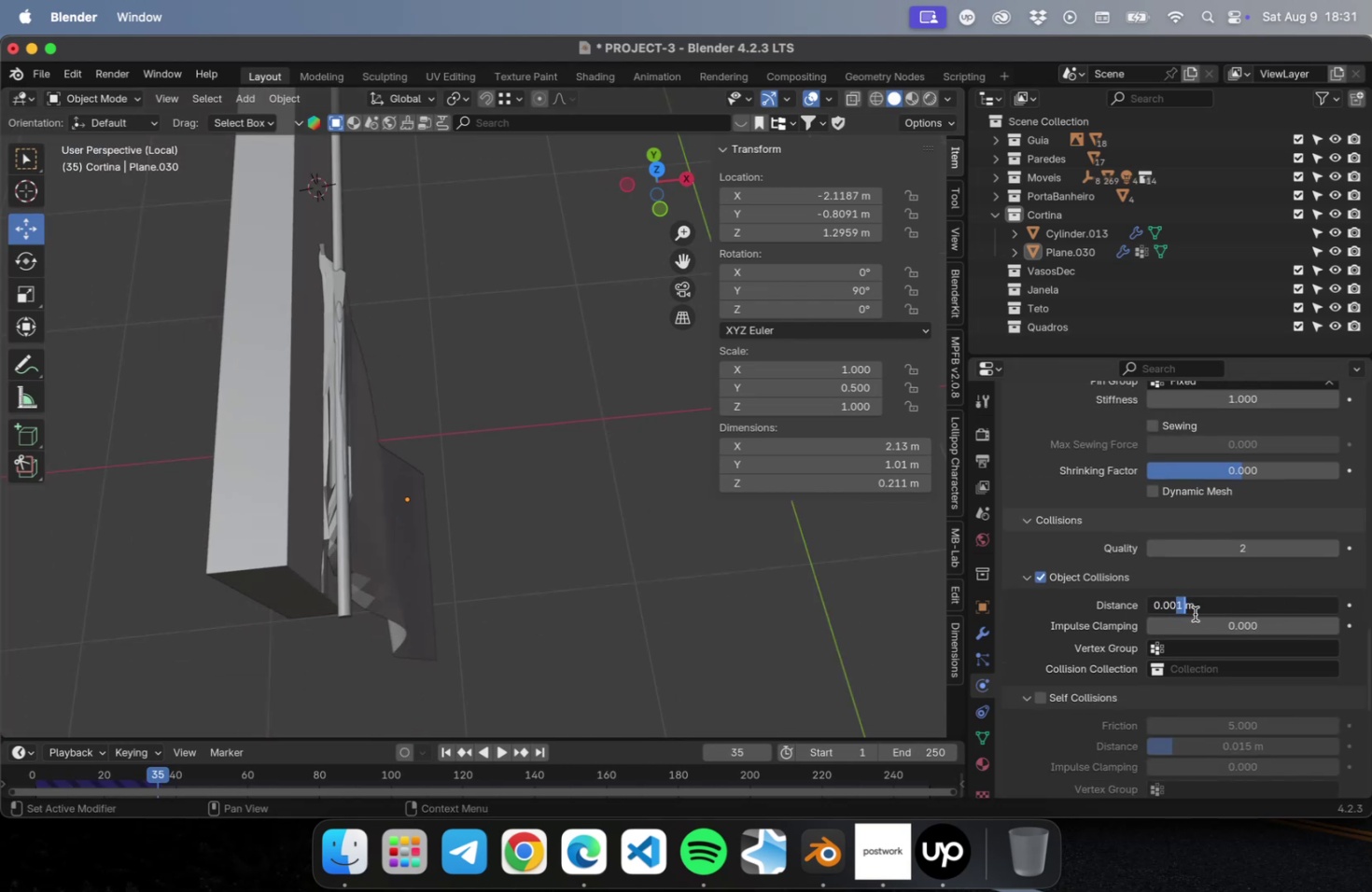 
key(Backspace)
 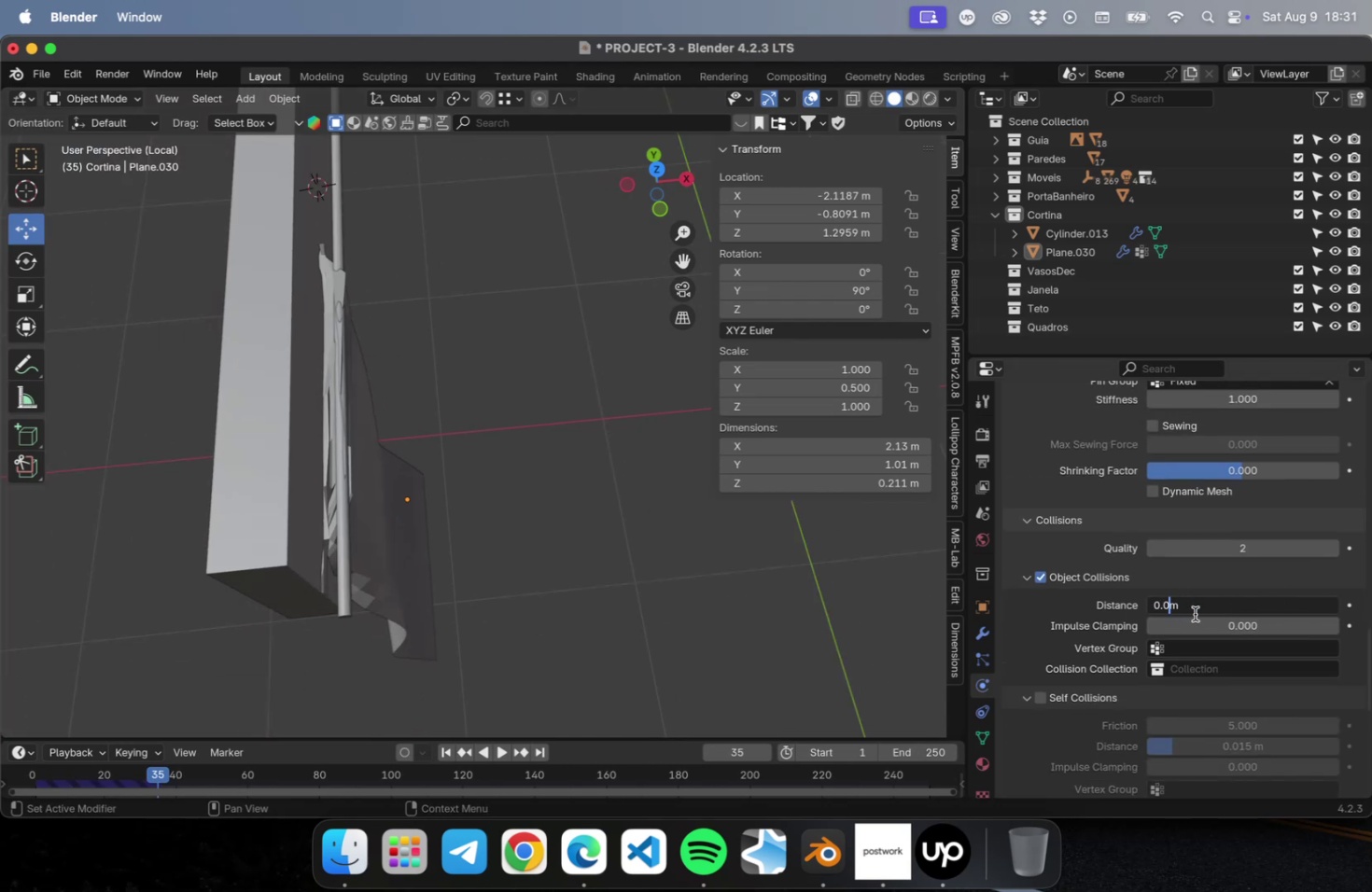 
key(Backspace)
 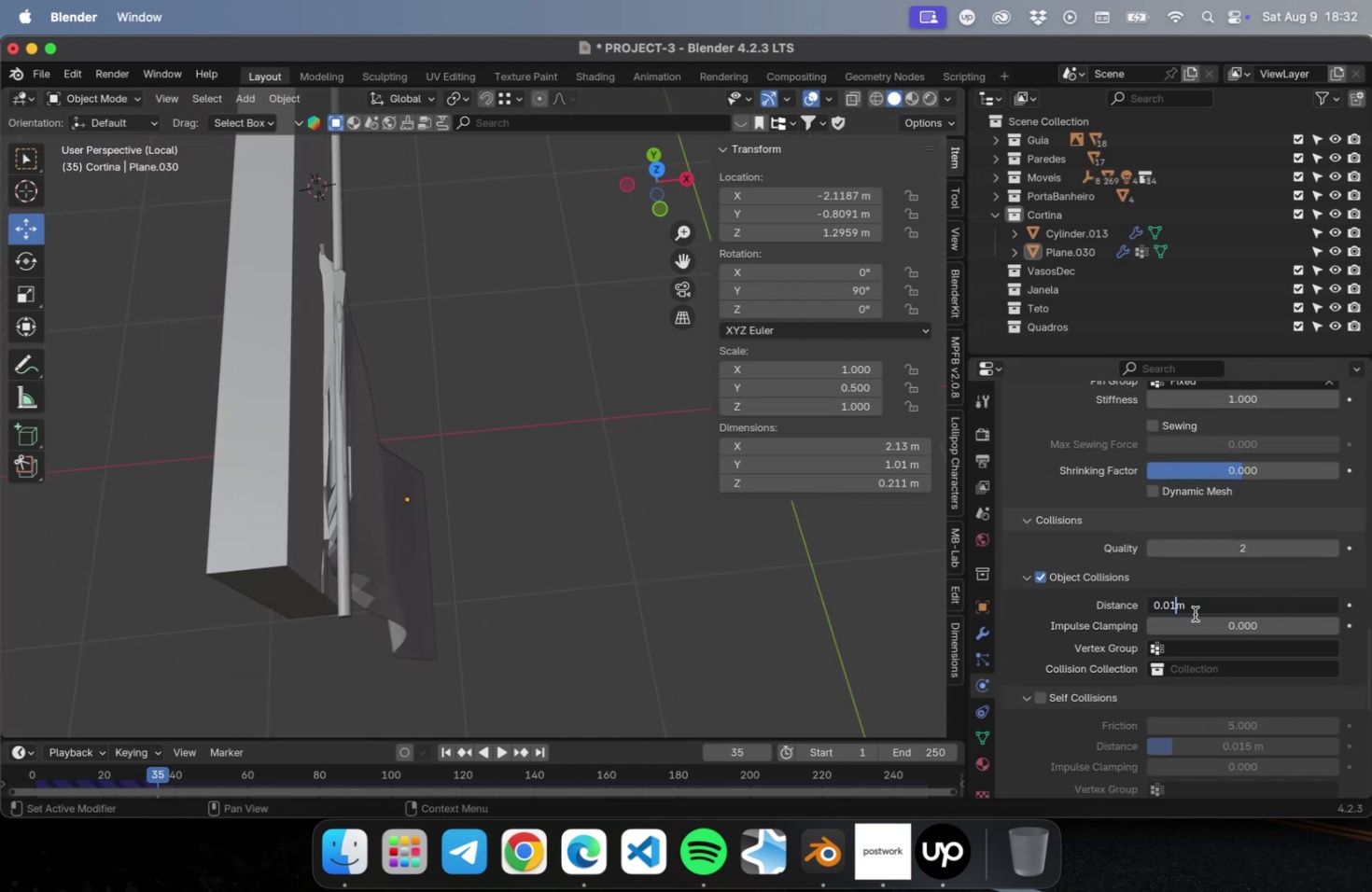 
key(1)
 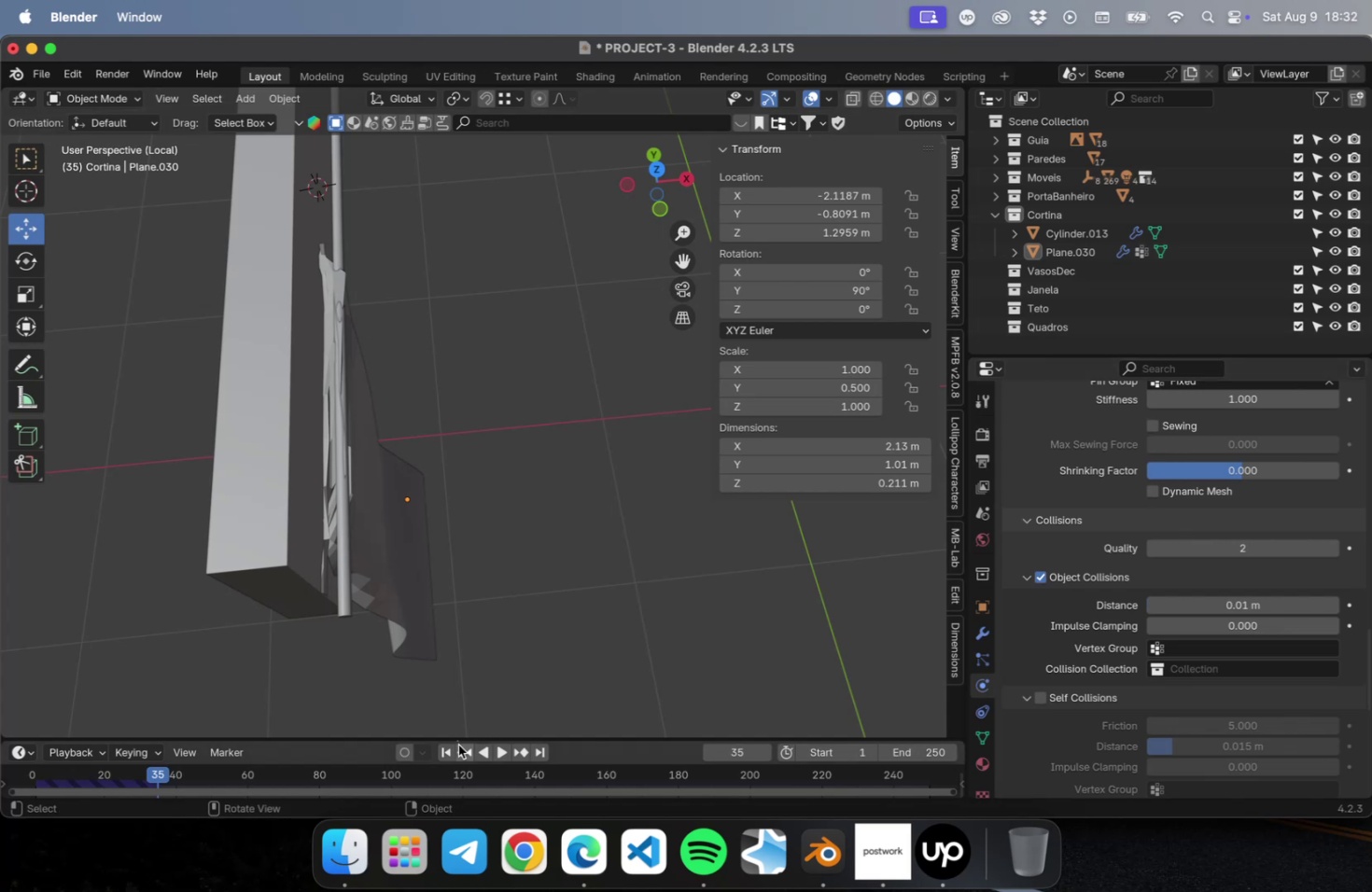 
left_click([446, 752])
 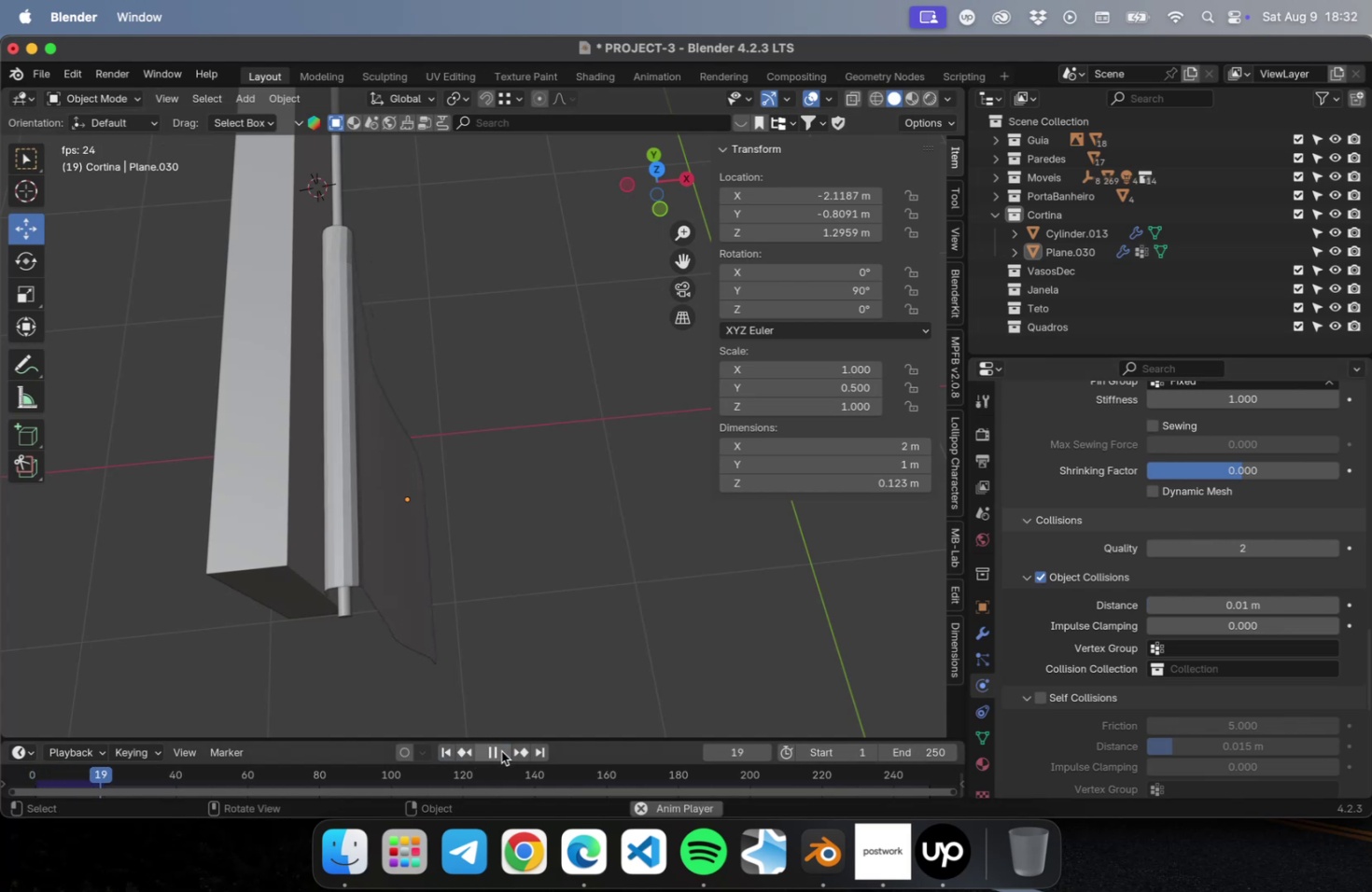 
left_click([501, 750])
 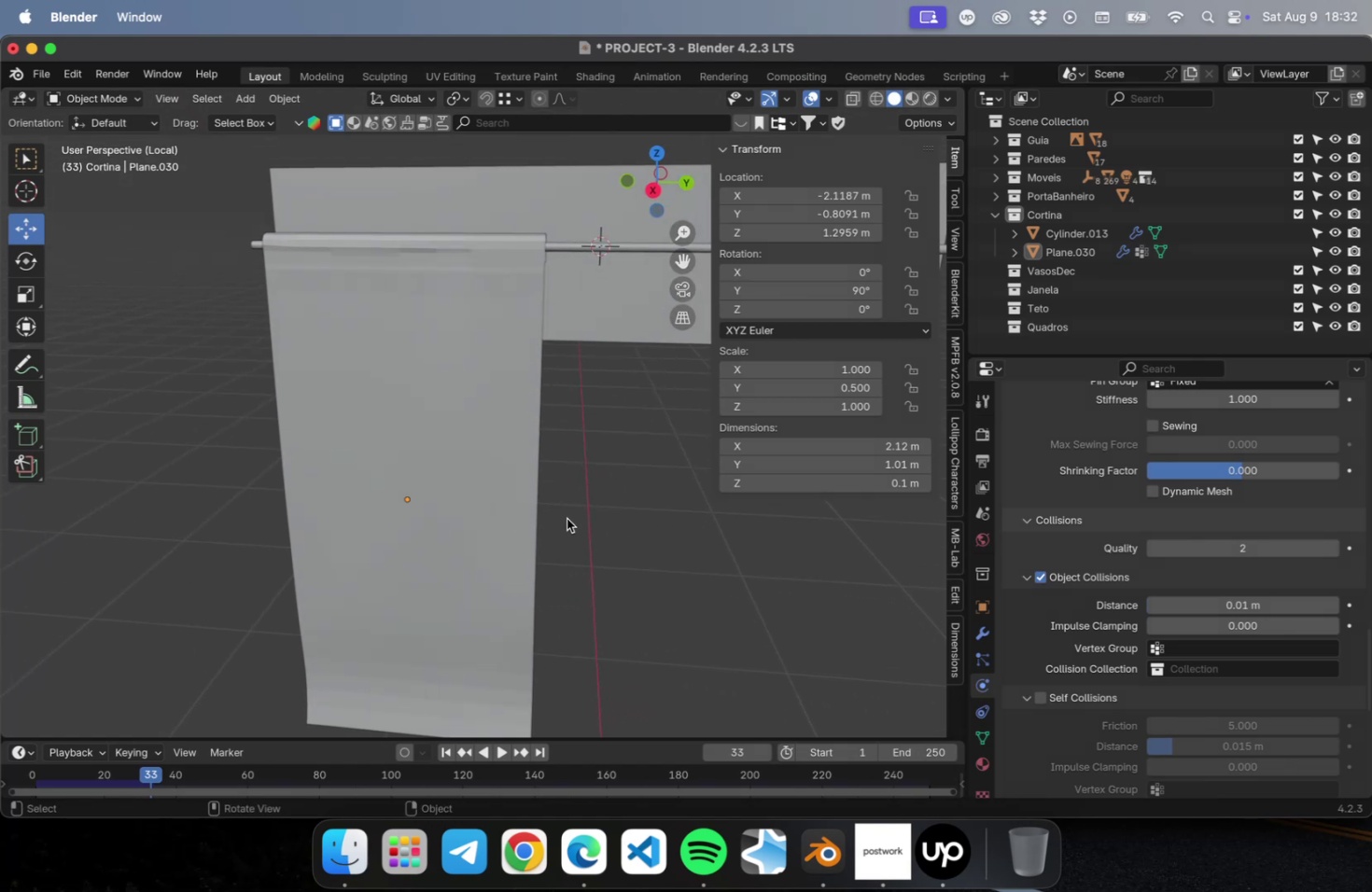 
wait(14.93)
 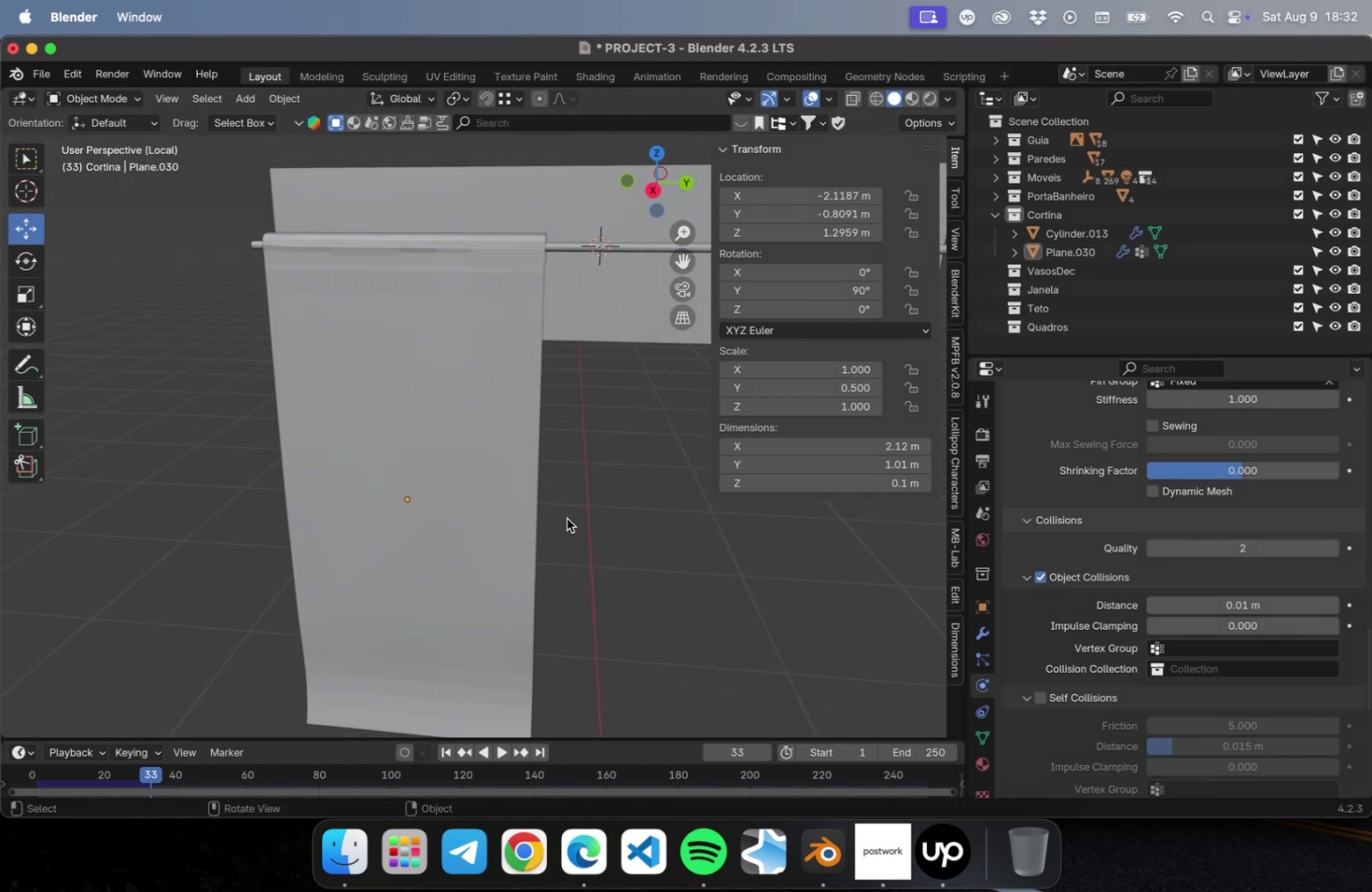 
left_click([26, 260])
 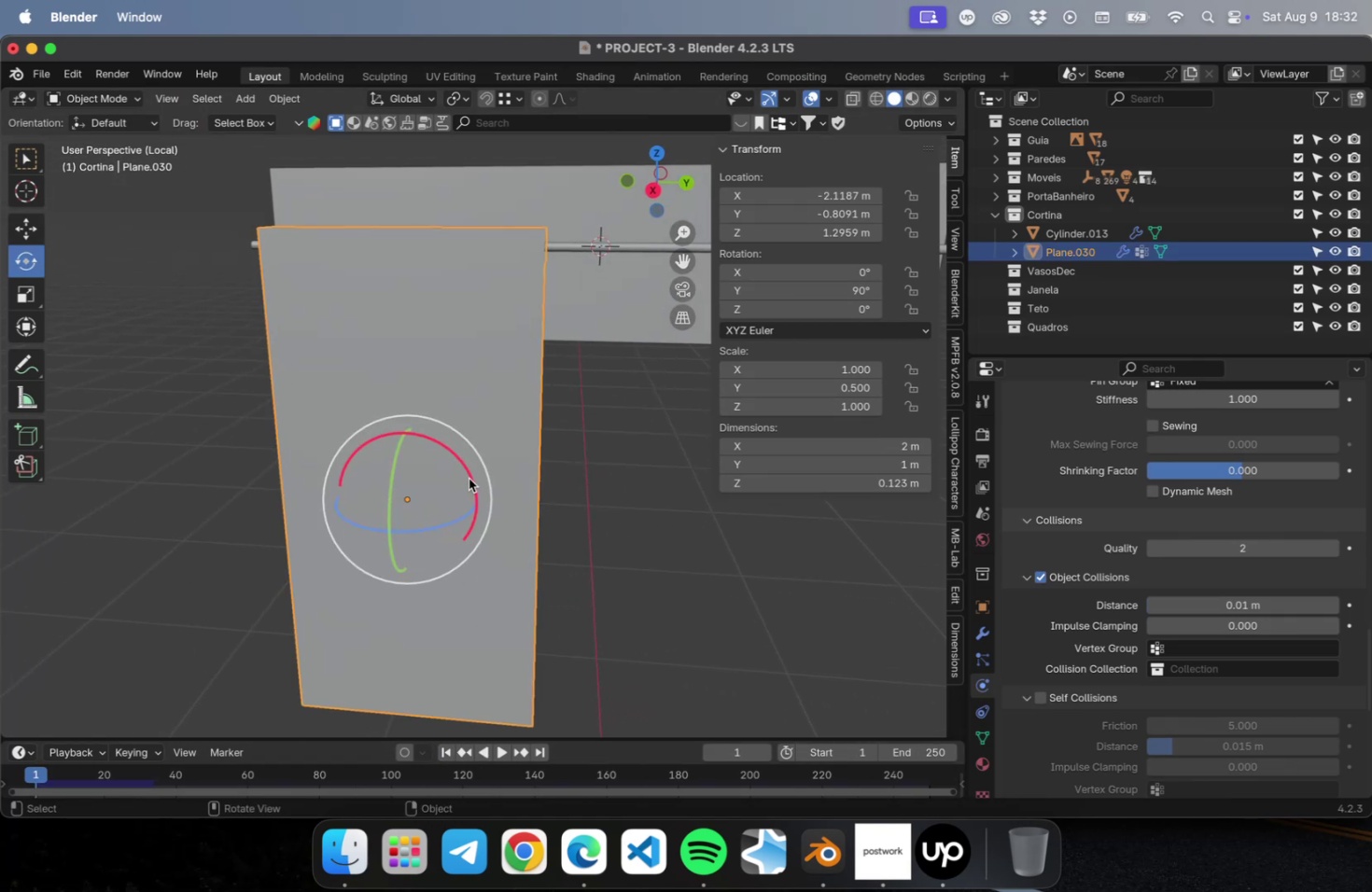 
left_click_drag(start_coordinate=[469, 474], to_coordinate=[467, 453])
 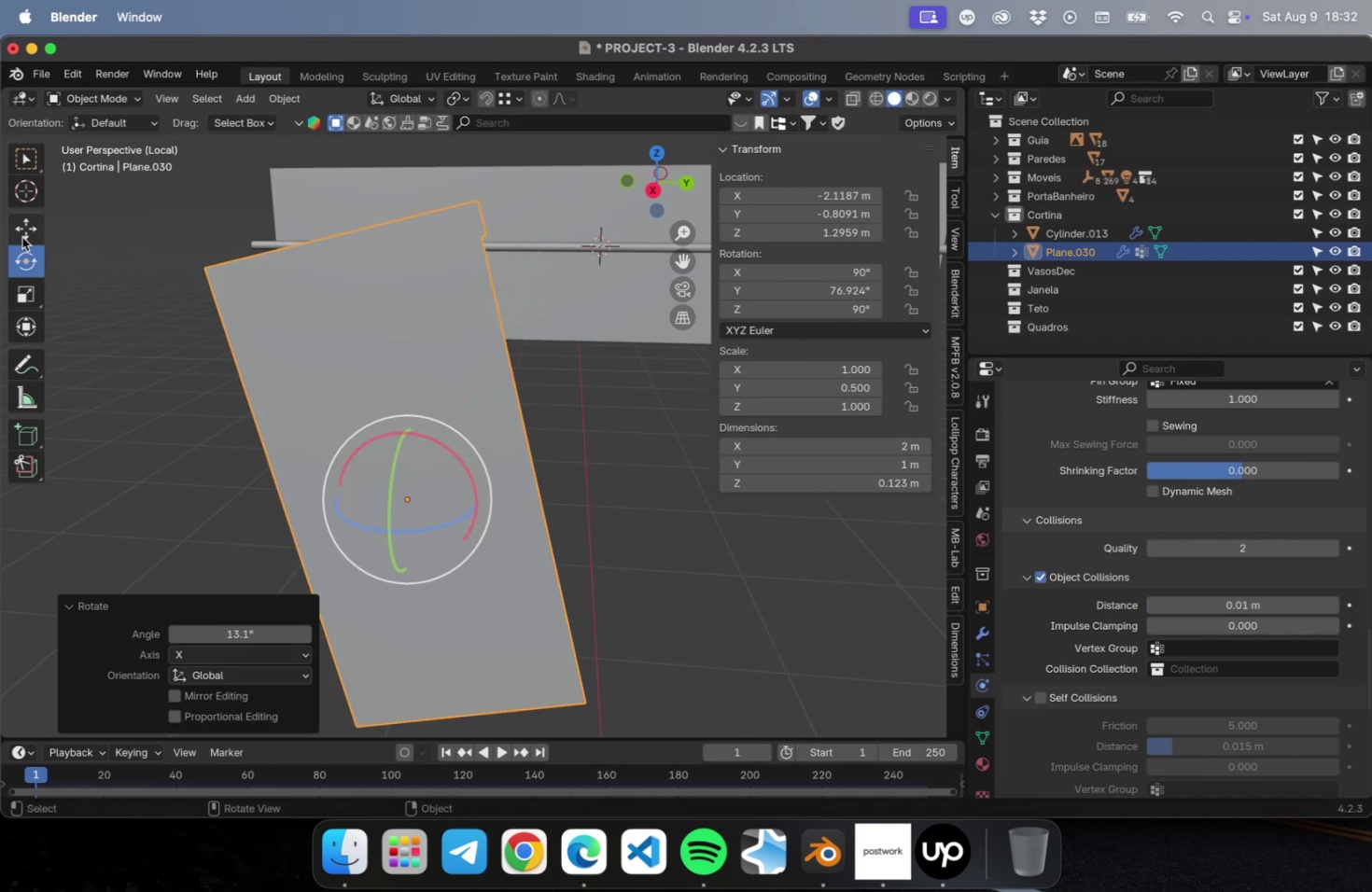 
left_click([24, 231])
 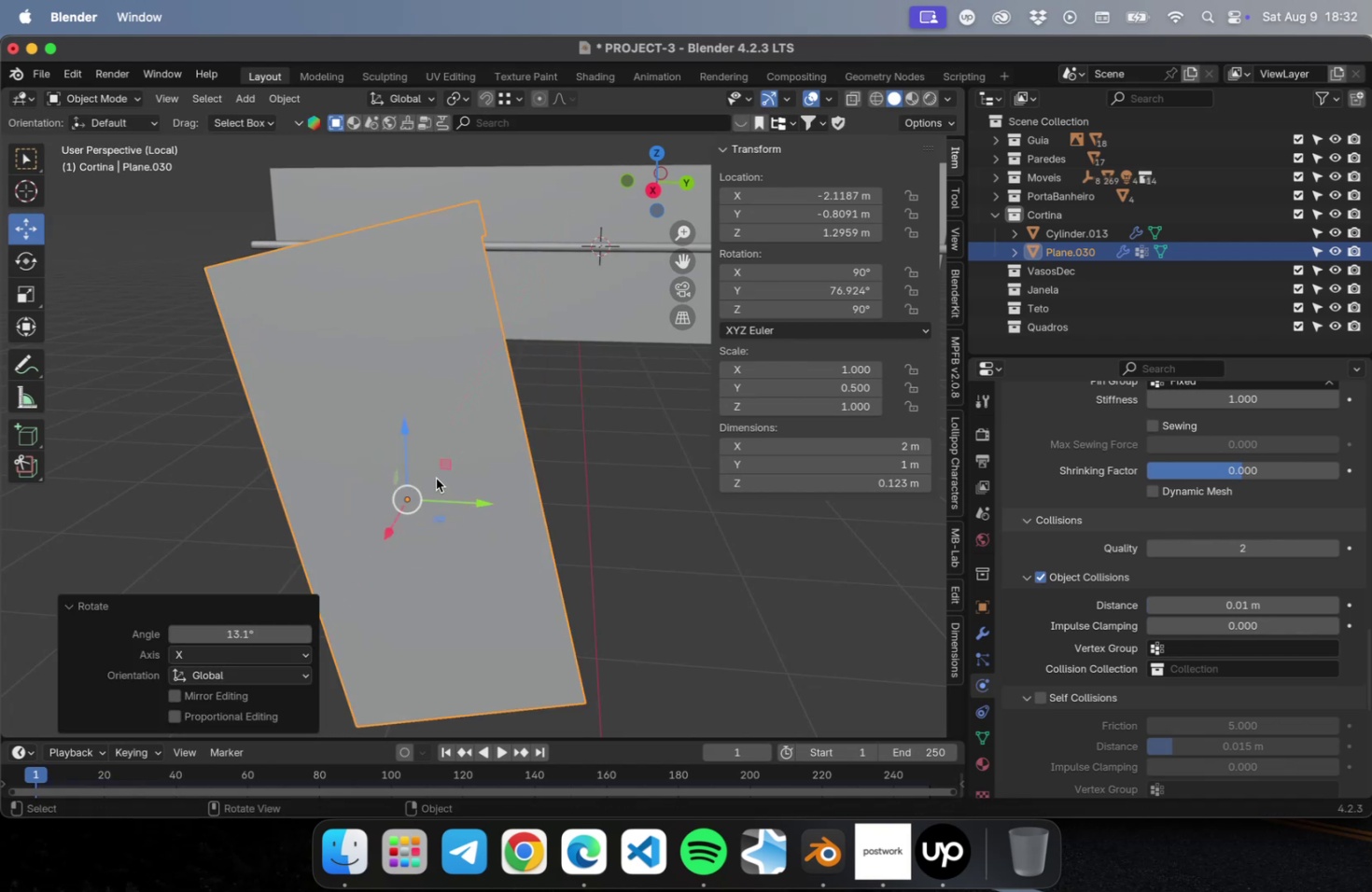 
left_click_drag(start_coordinate=[435, 468], to_coordinate=[499, 414])
 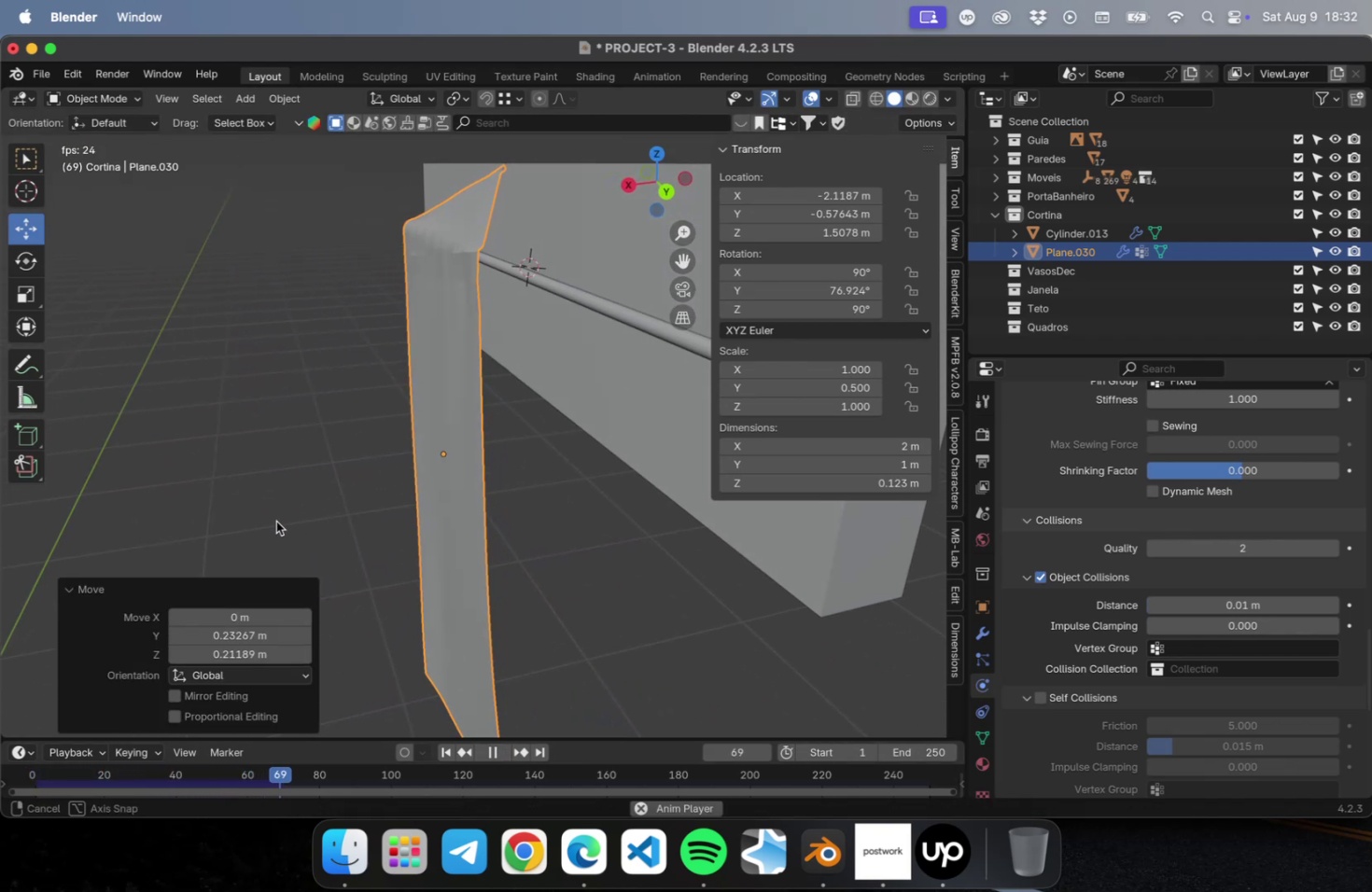 
wait(10.3)
 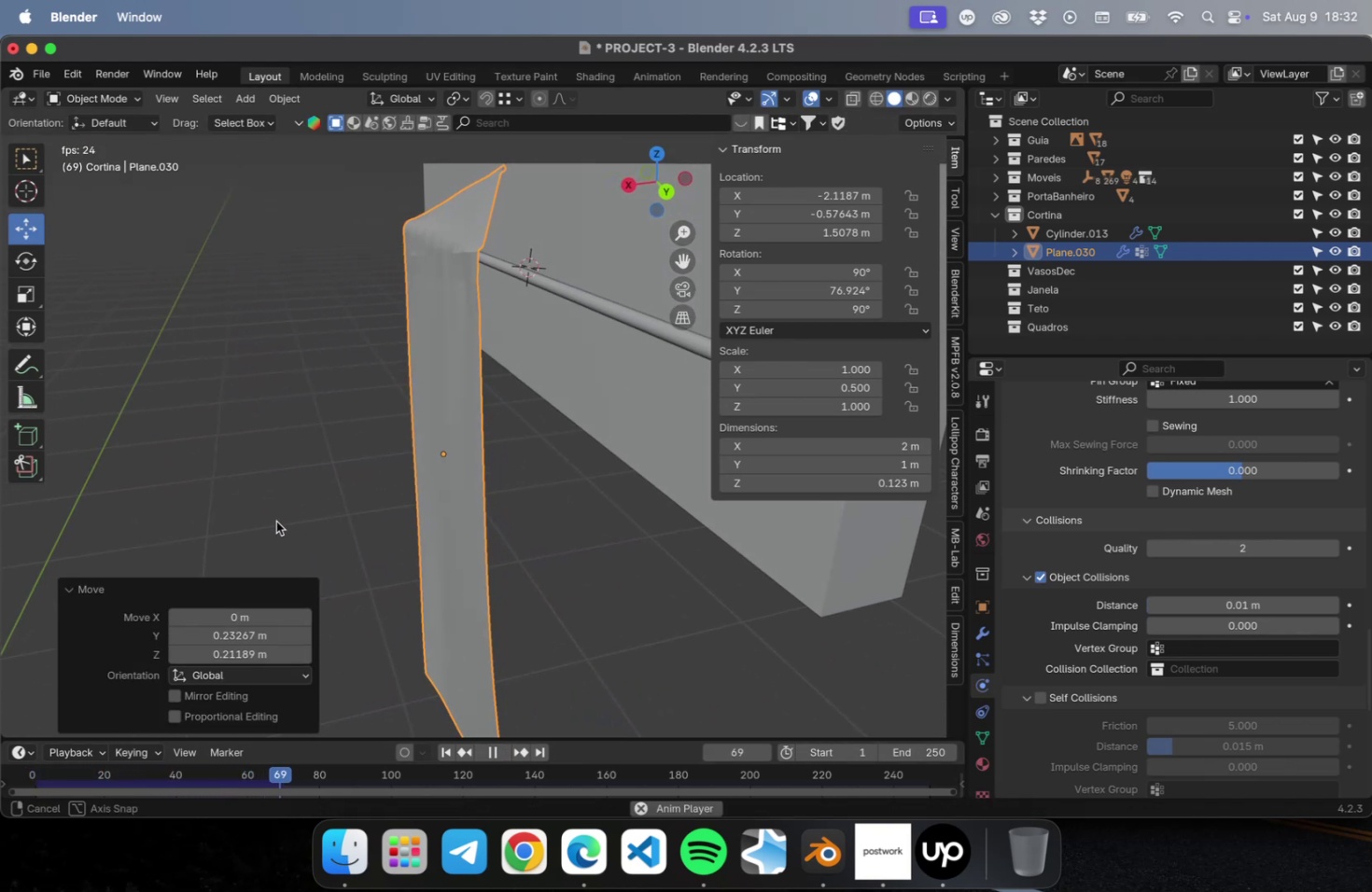 
left_click([499, 750])
 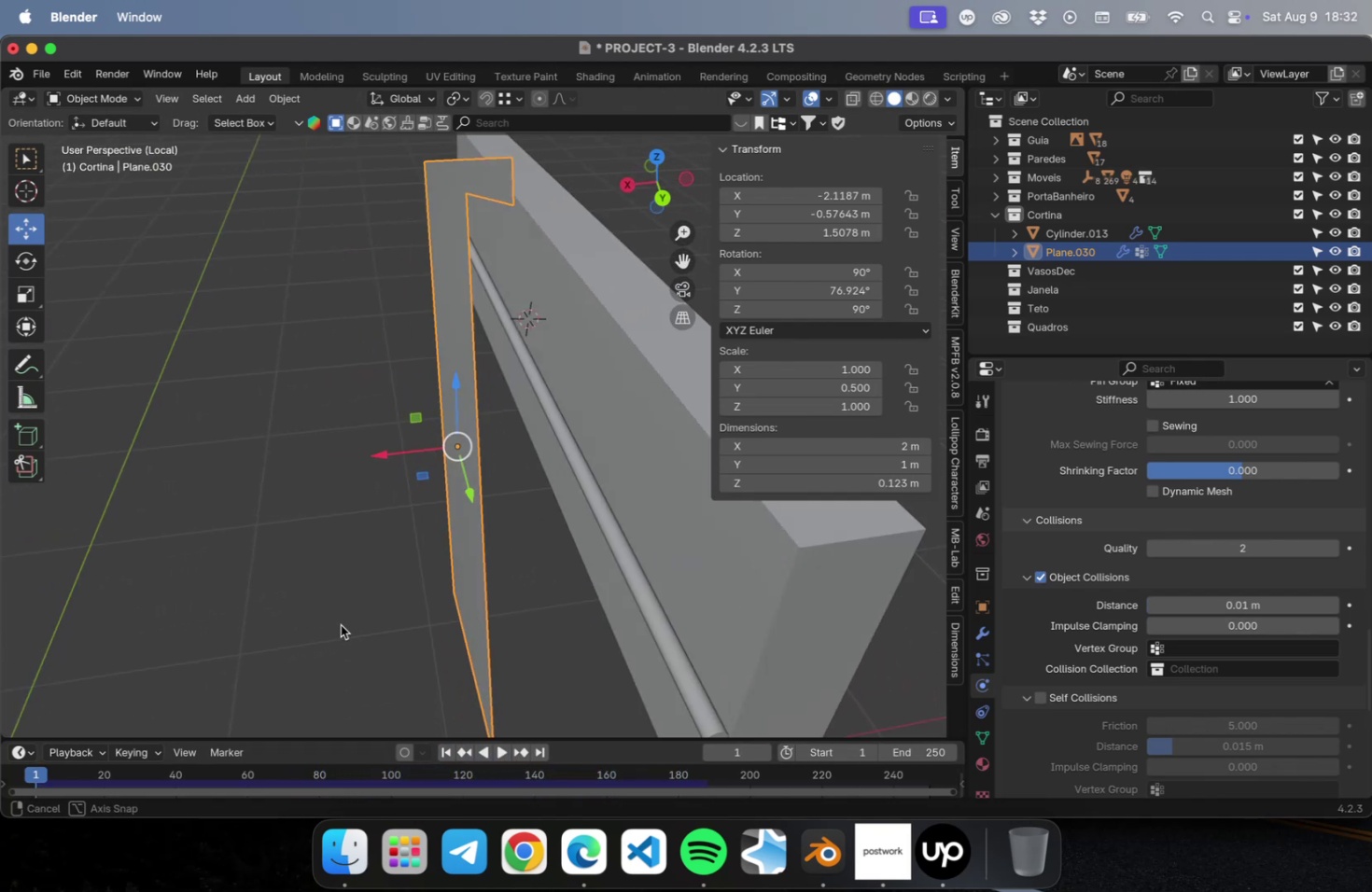 
left_click_drag(start_coordinate=[390, 459], to_coordinate=[382, 462])
 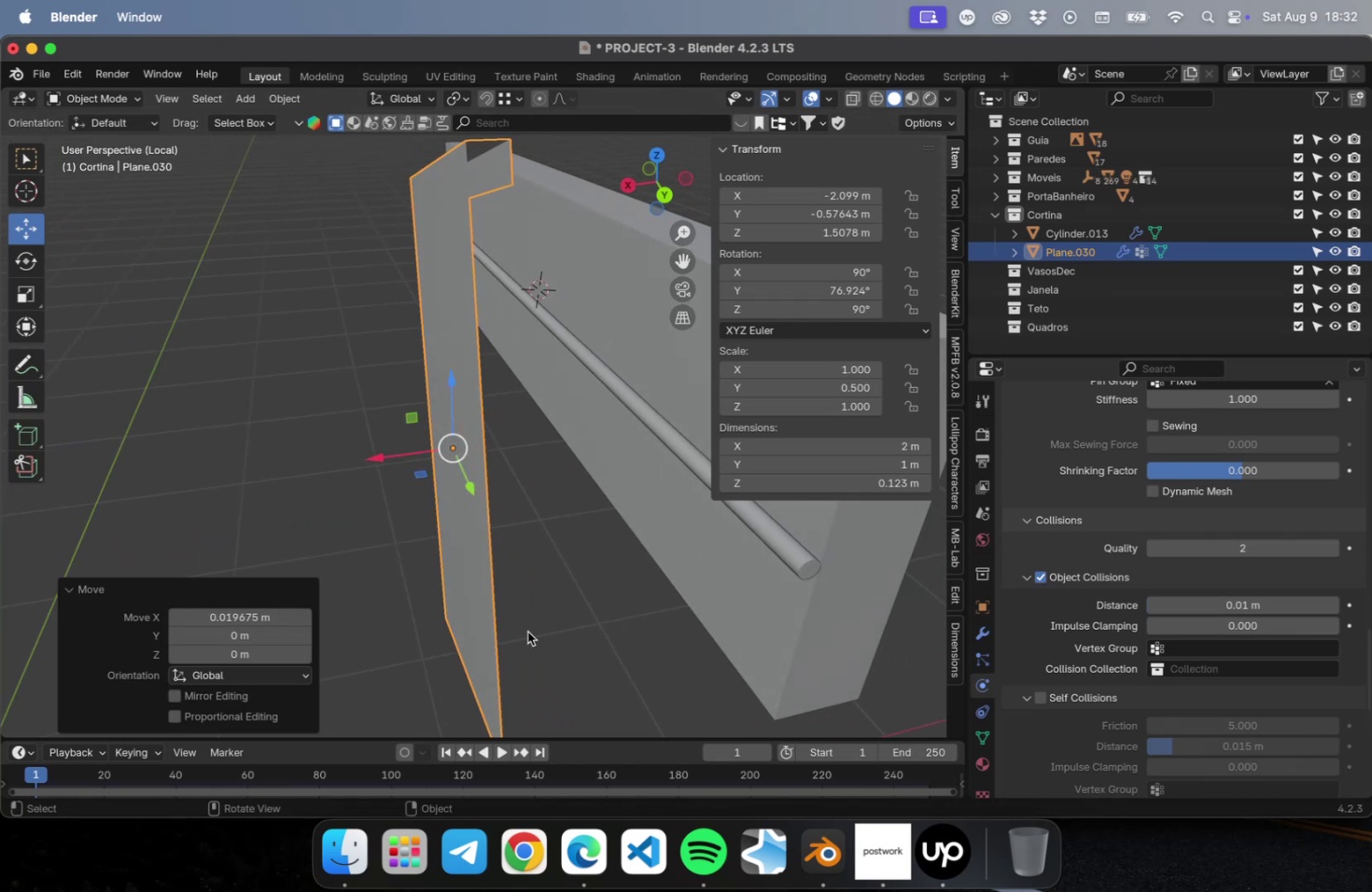 
wait(5.26)
 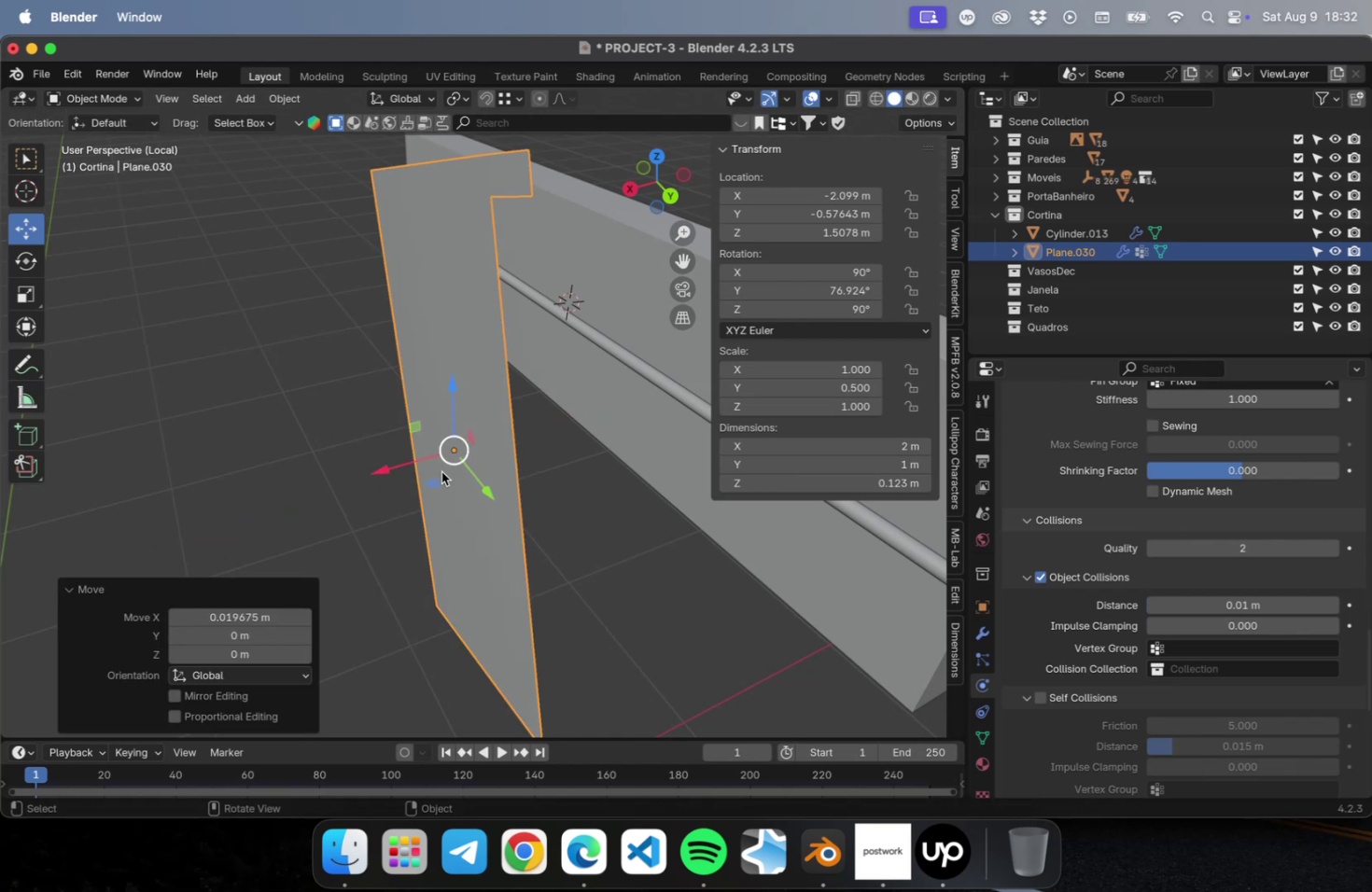 
left_click([444, 753])
 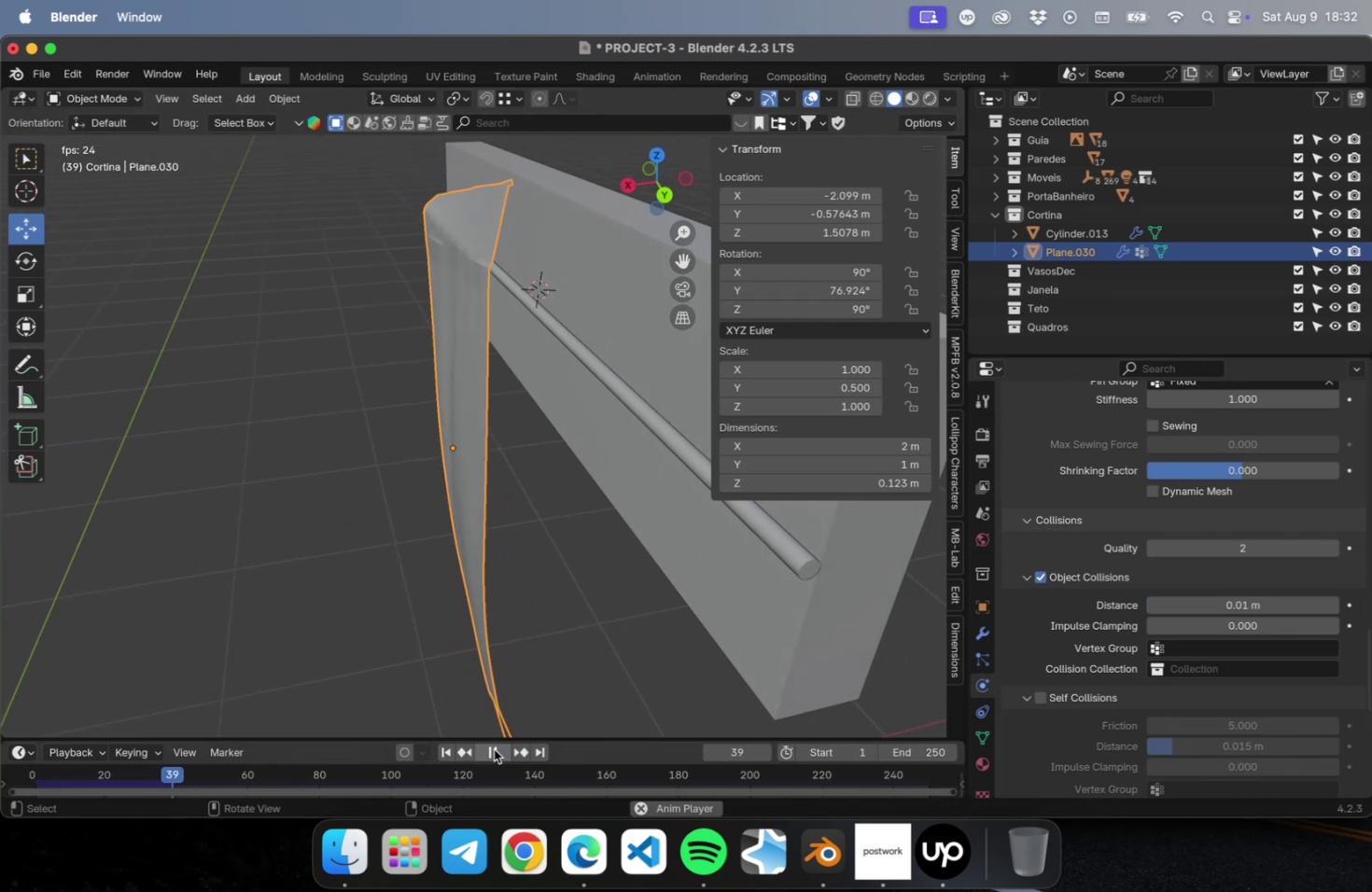 
wait(8.15)
 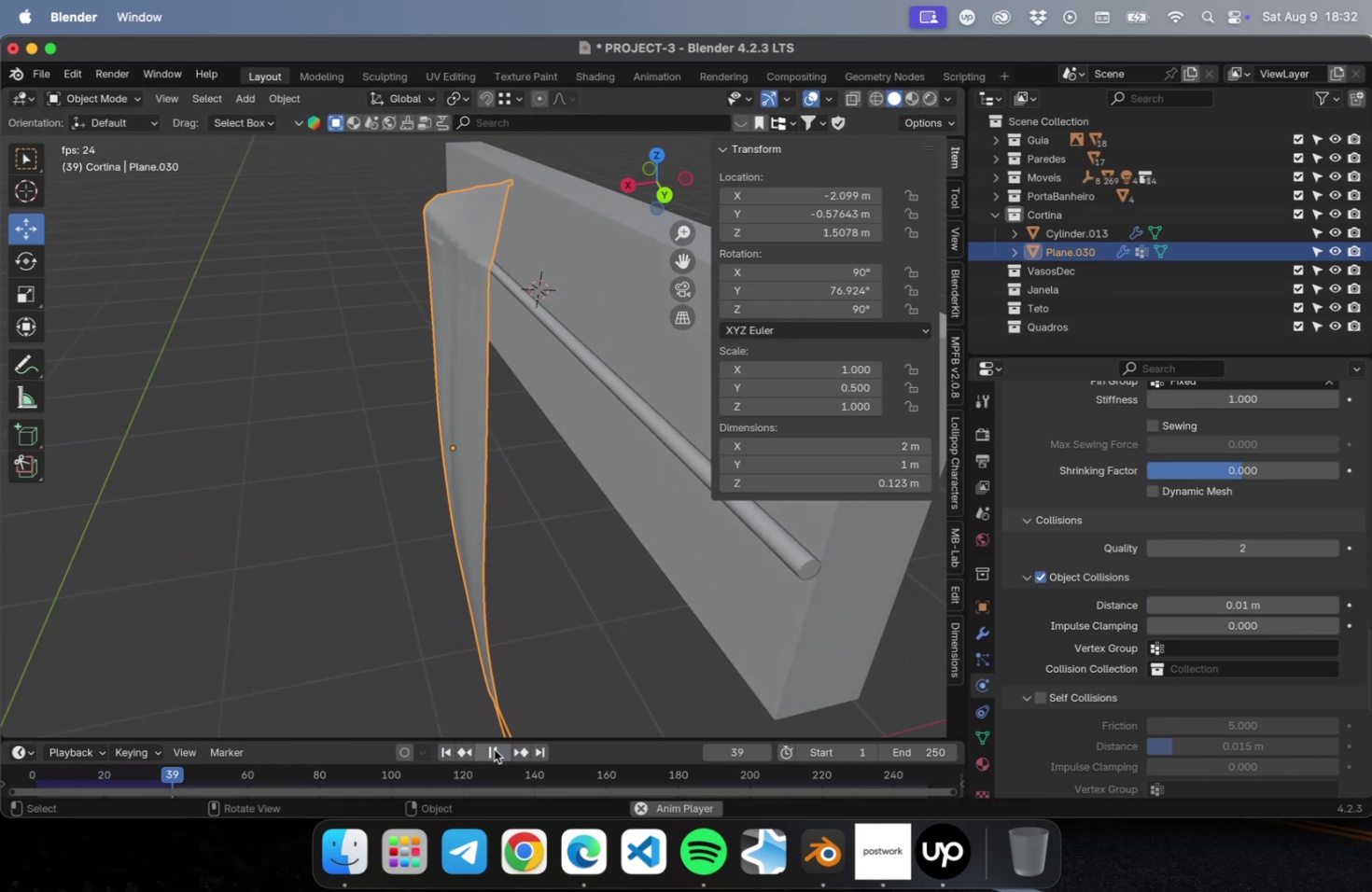 
scroll: coordinate [518, 283], scroll_direction: down, amount: 4.0
 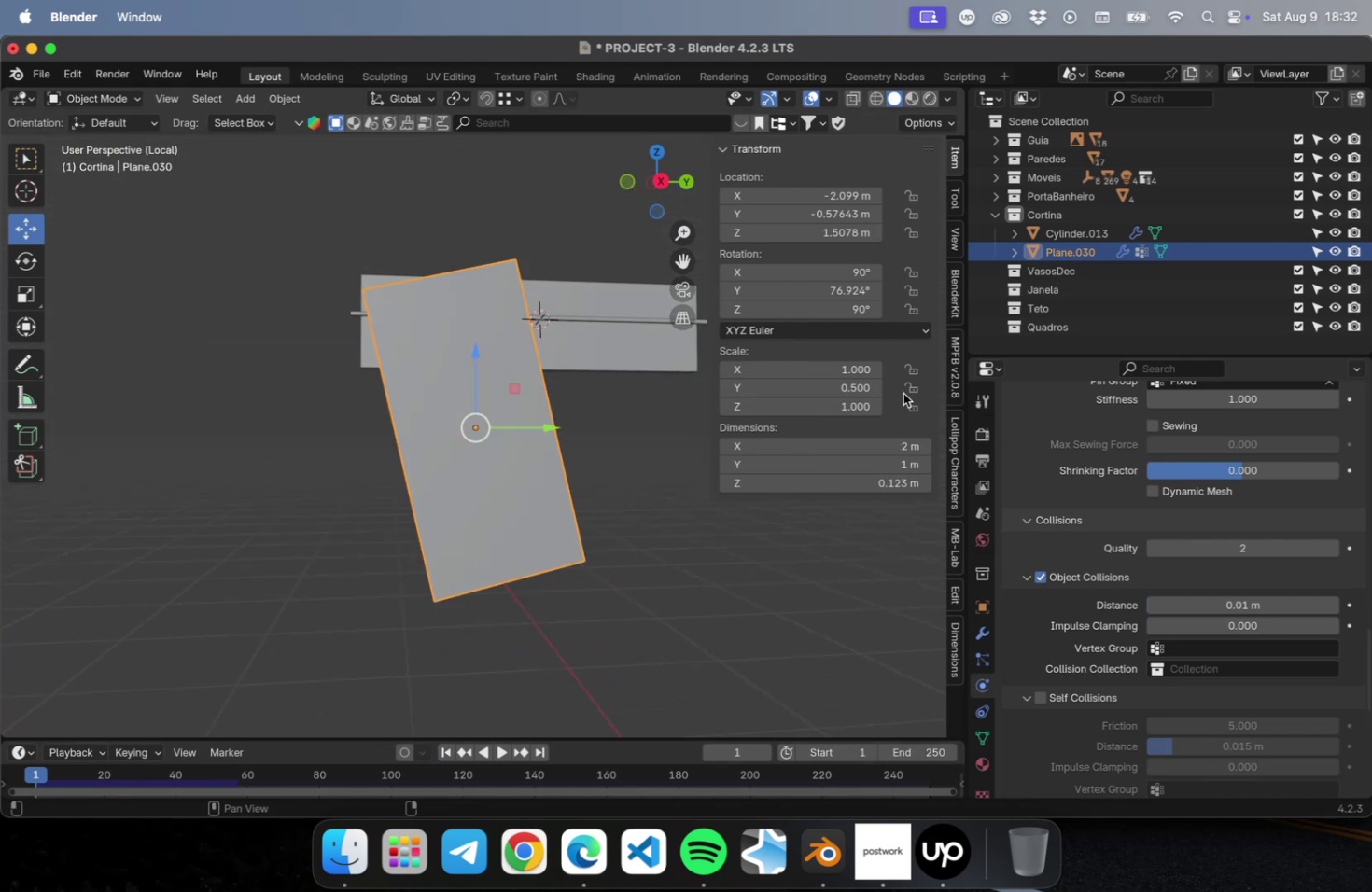 
left_click([847, 291])
 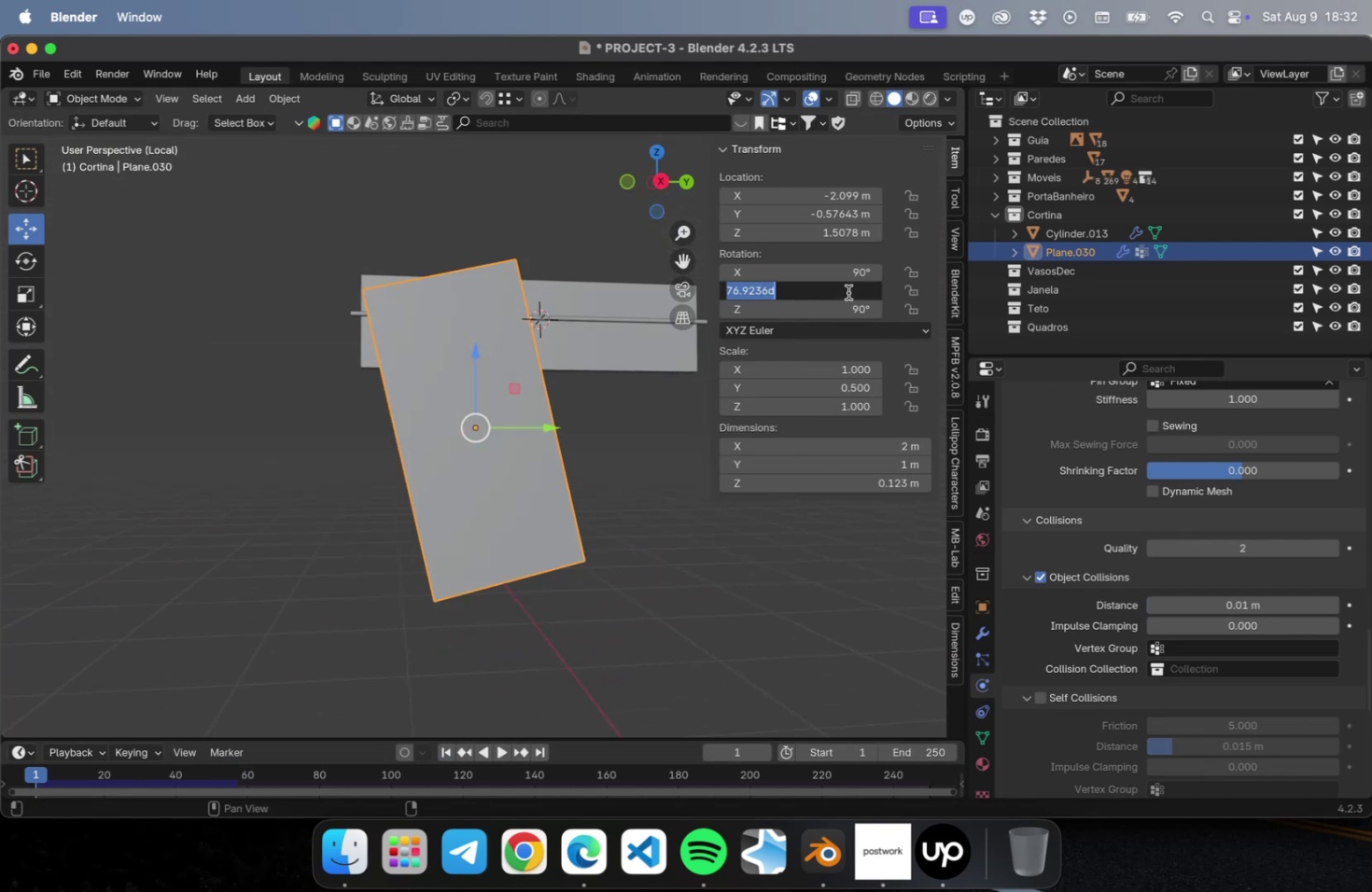 
key(0)
 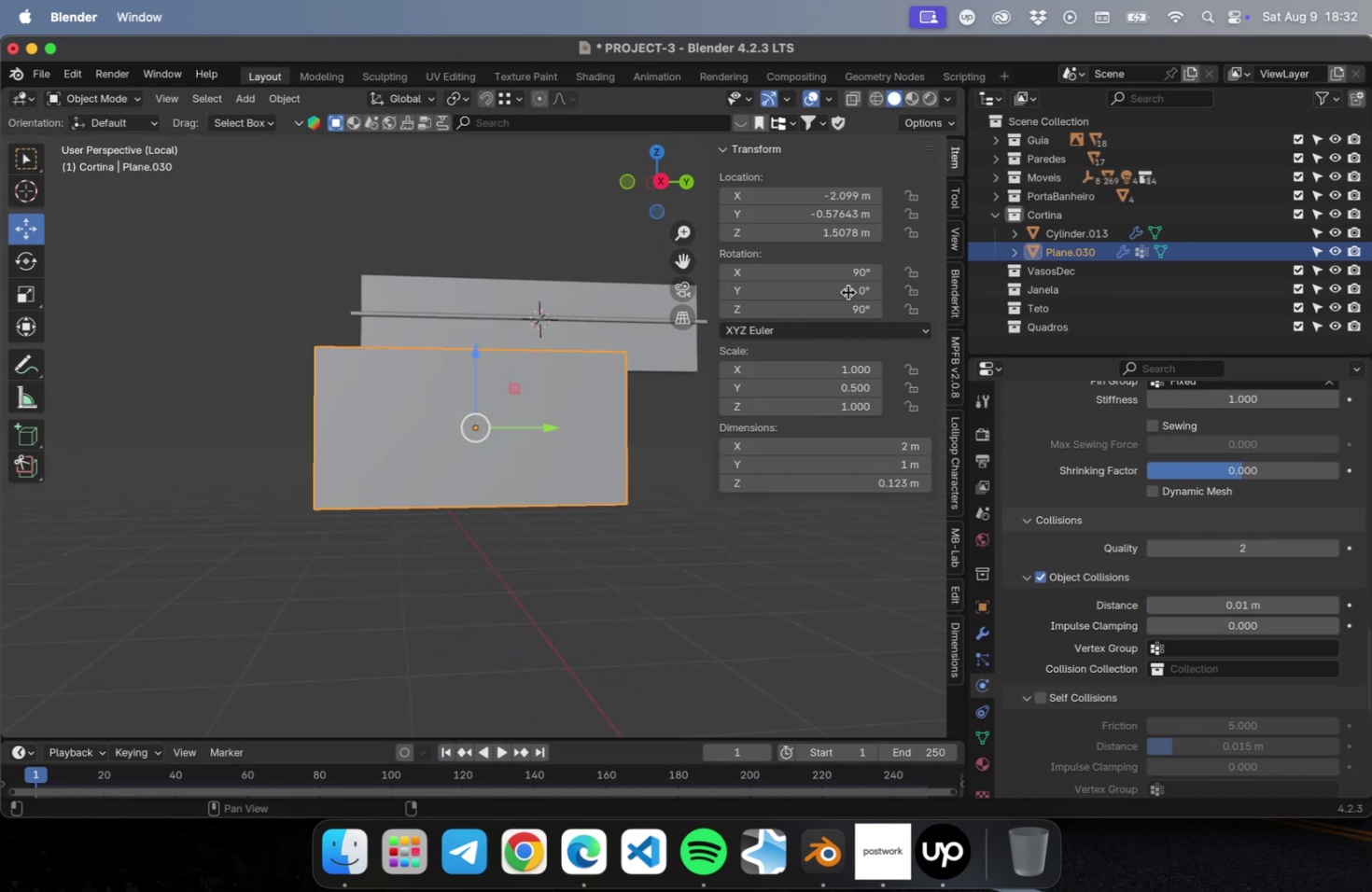 
key(Enter)
 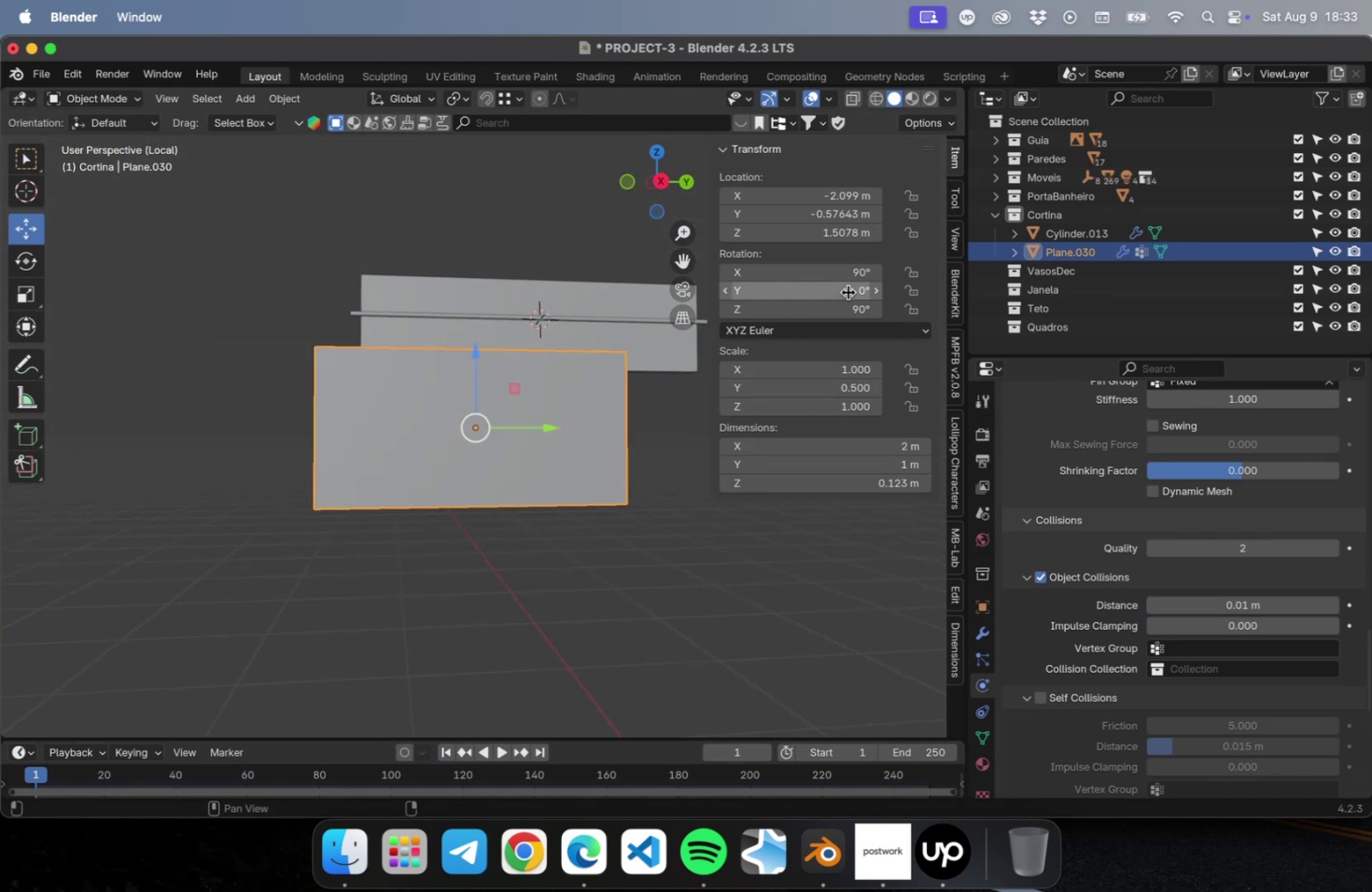 
key(Meta+Z)
 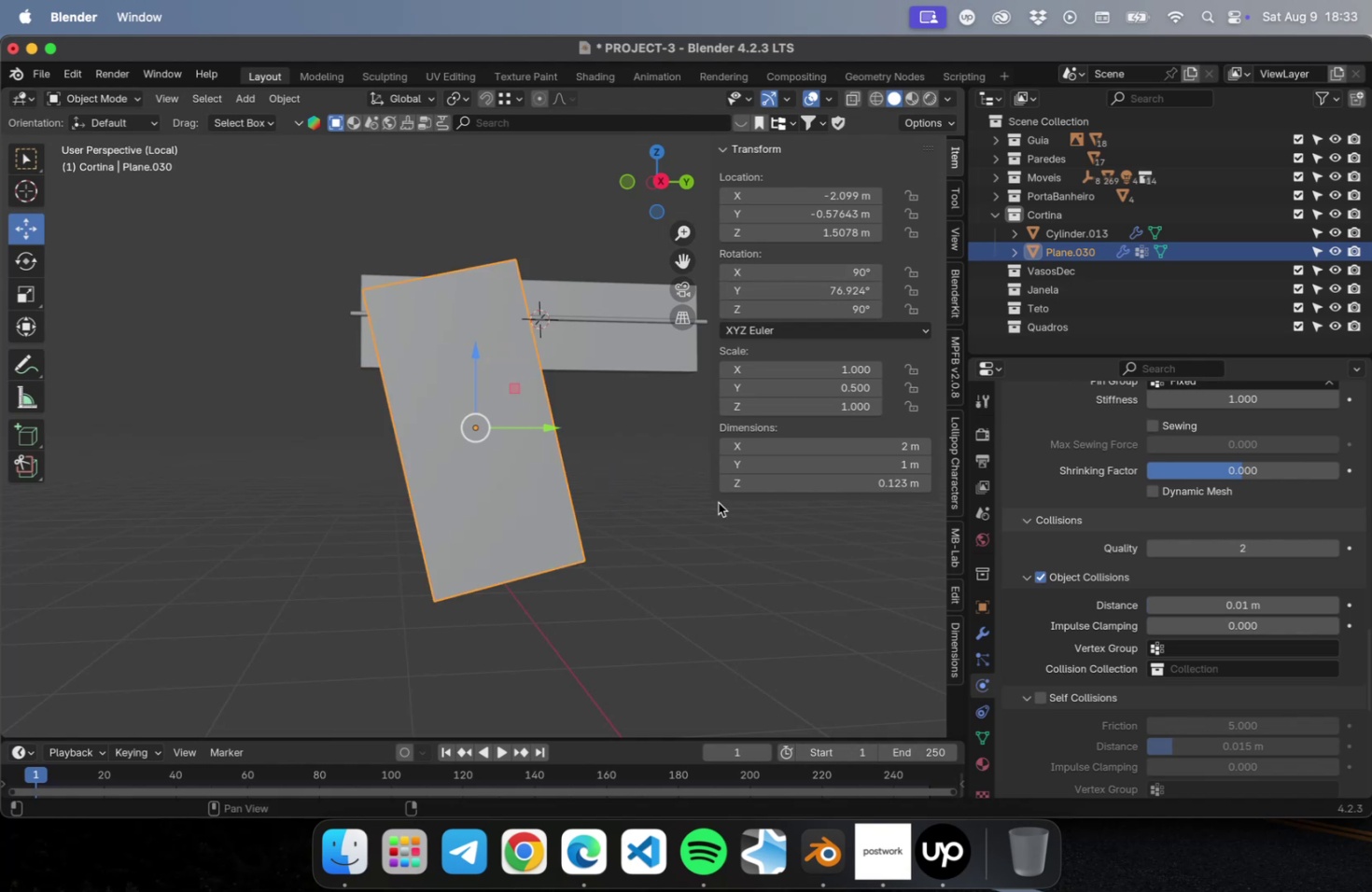 
key(Meta+Z)
 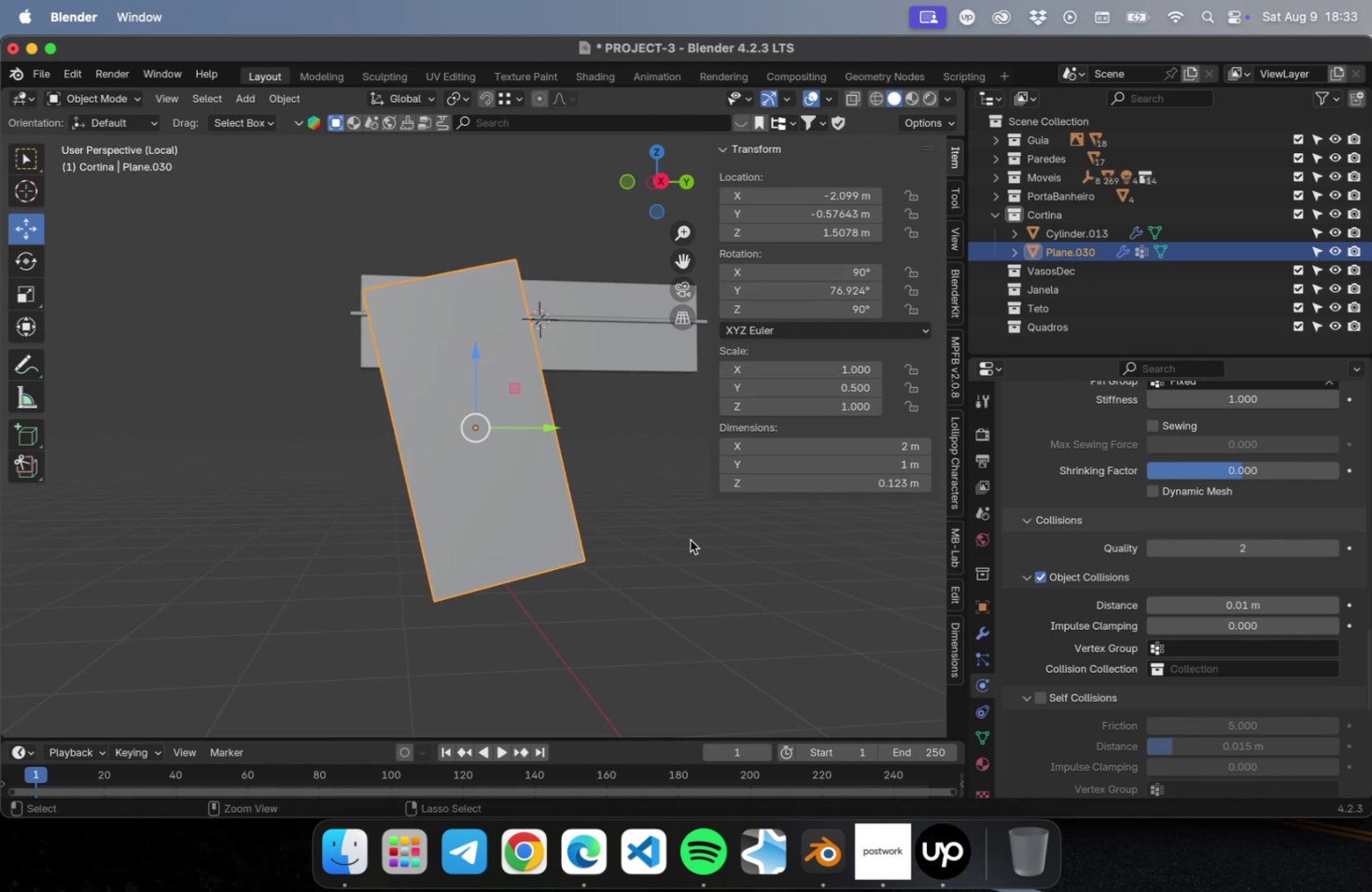 
key(Meta+Z)
 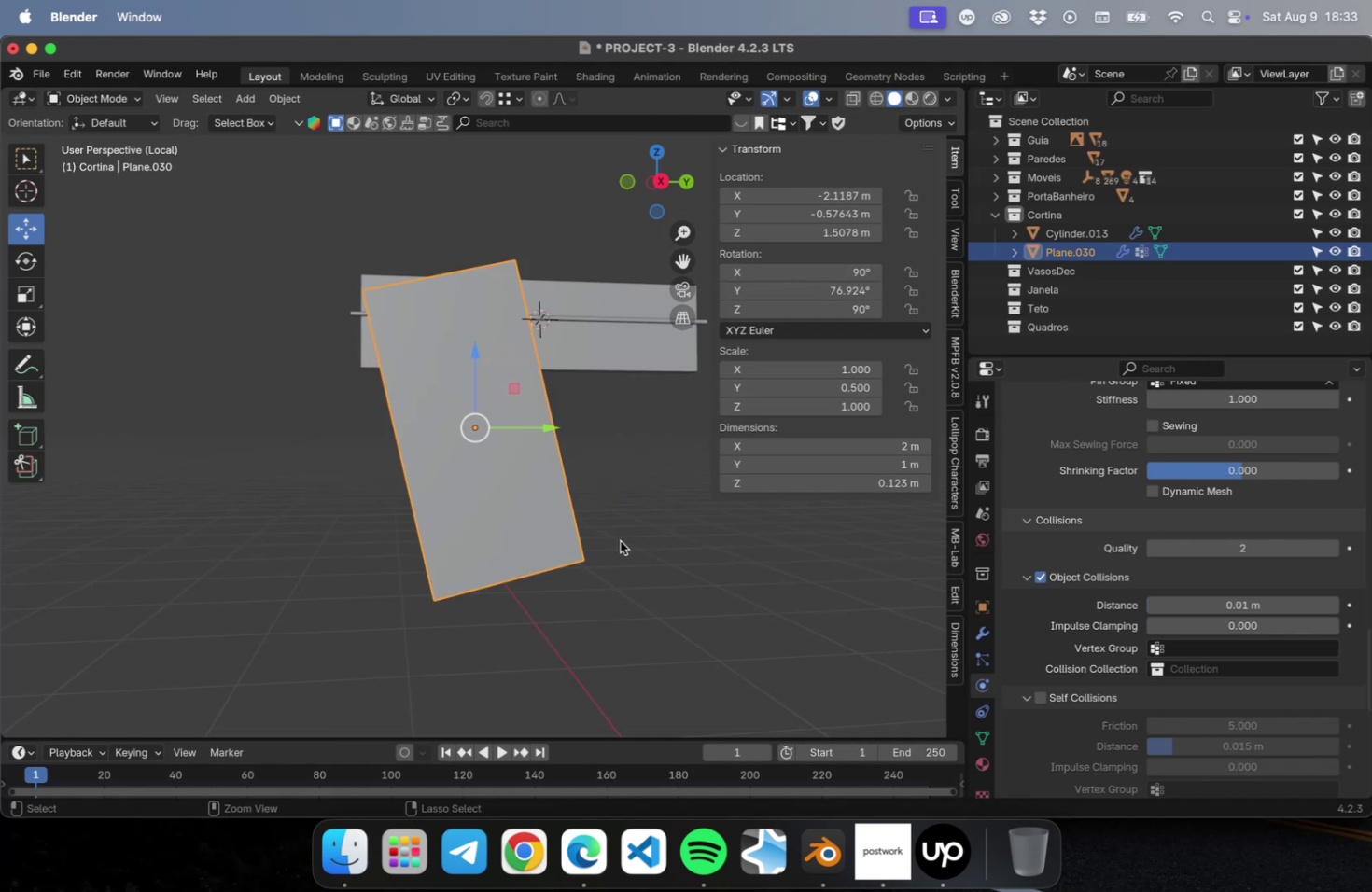 
key(Meta+Z)
 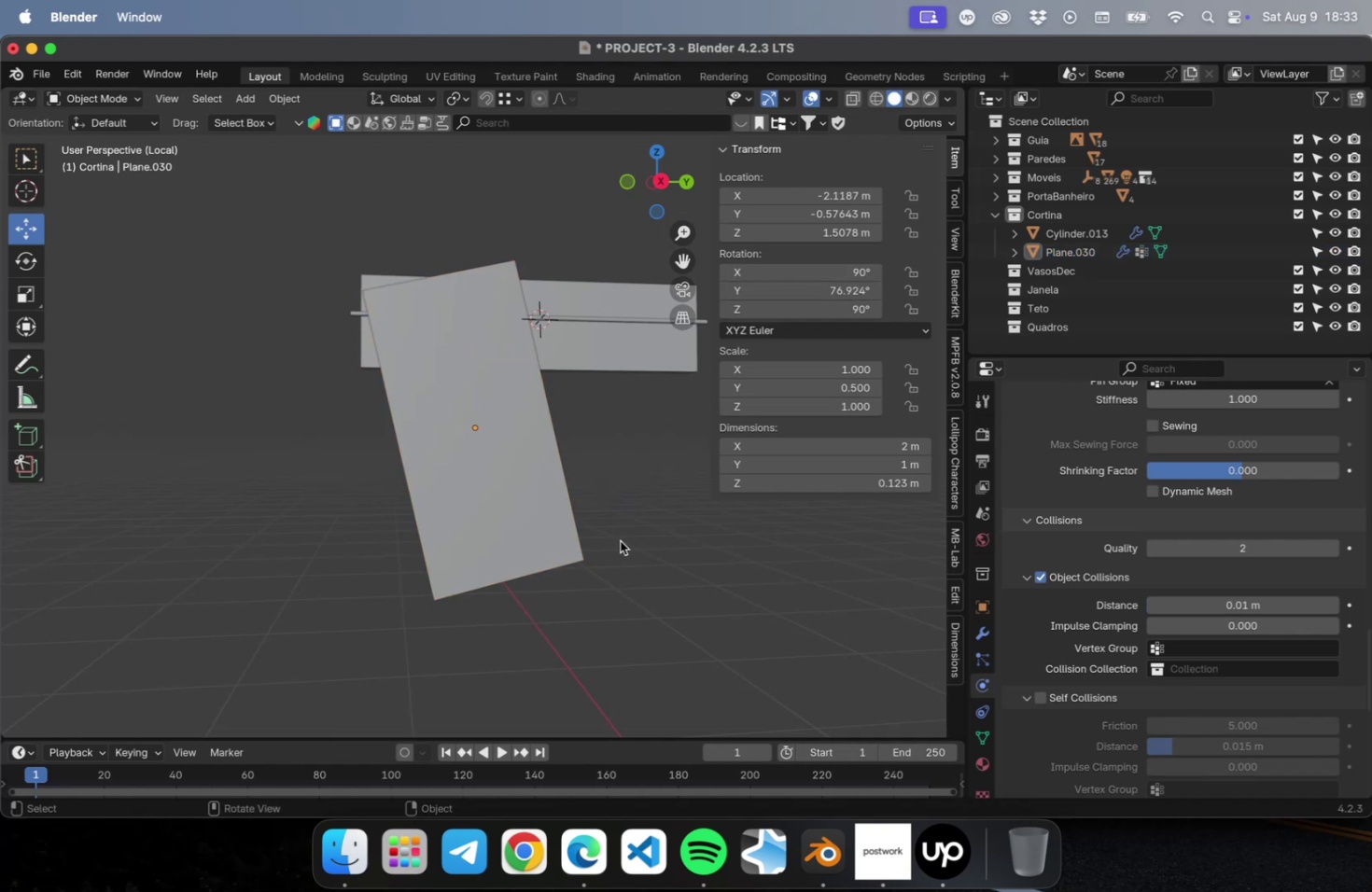 
key(Meta+Z)
 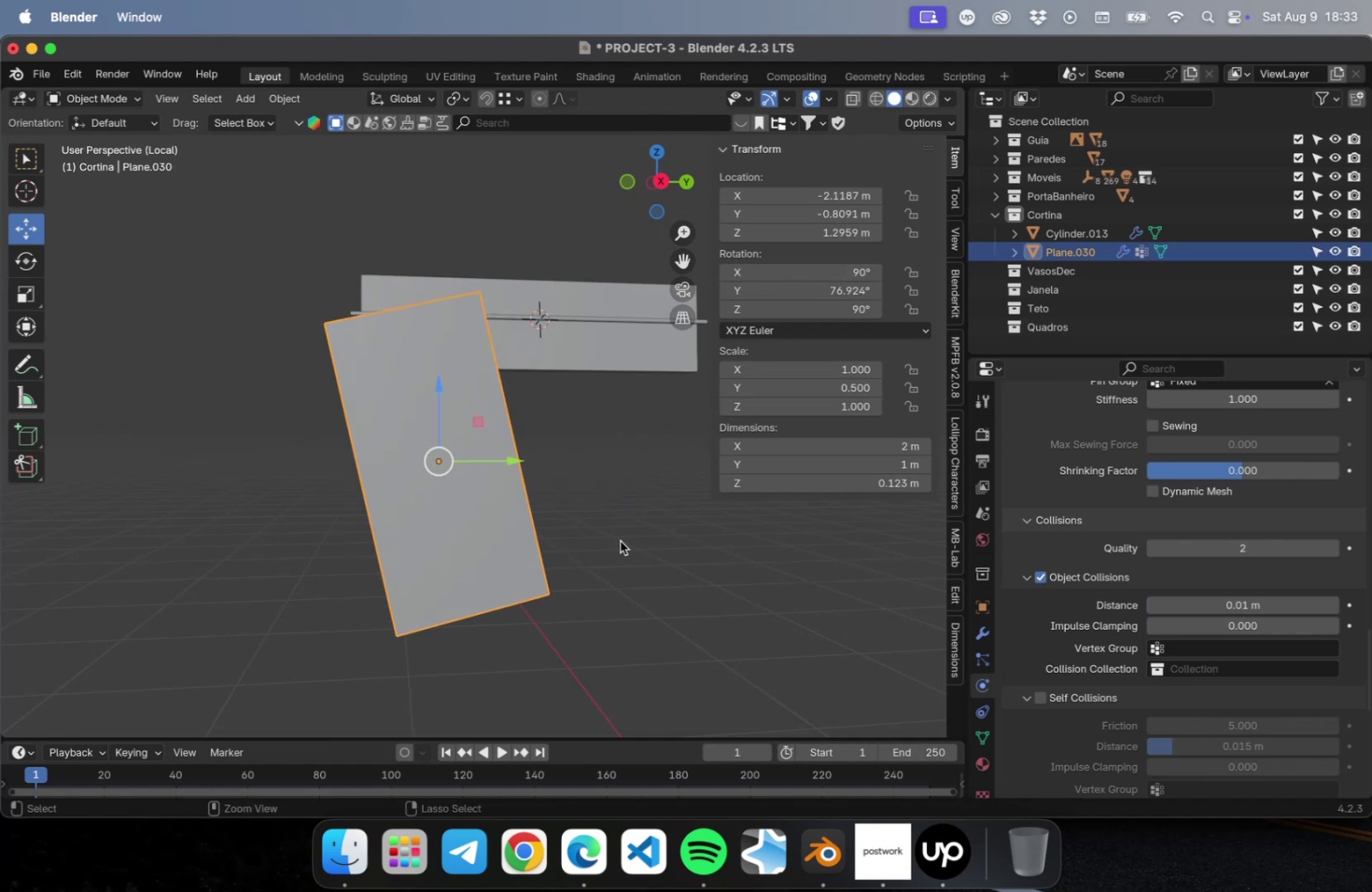 
key(Meta+Z)
 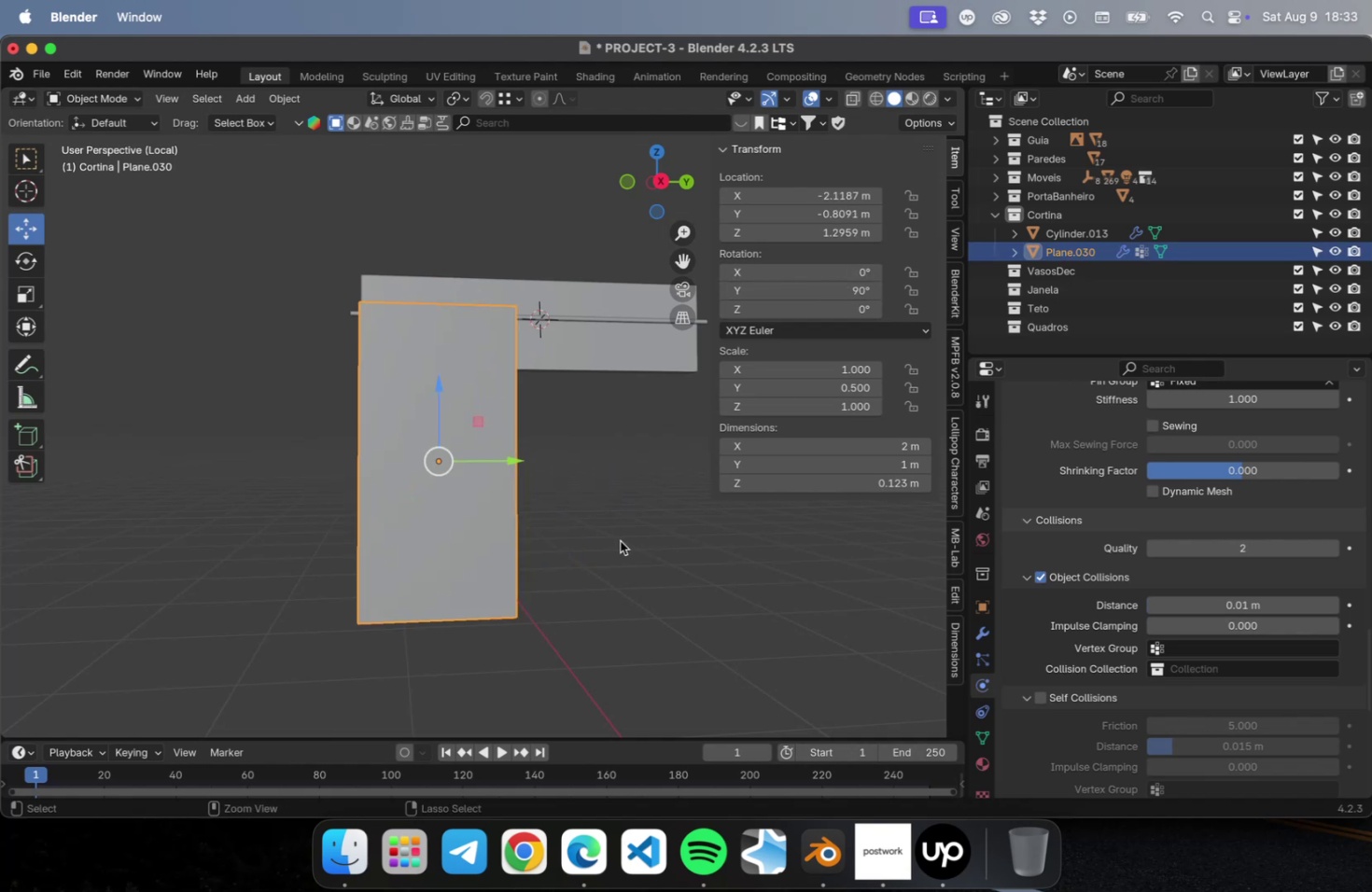 
key(Meta+Z)
 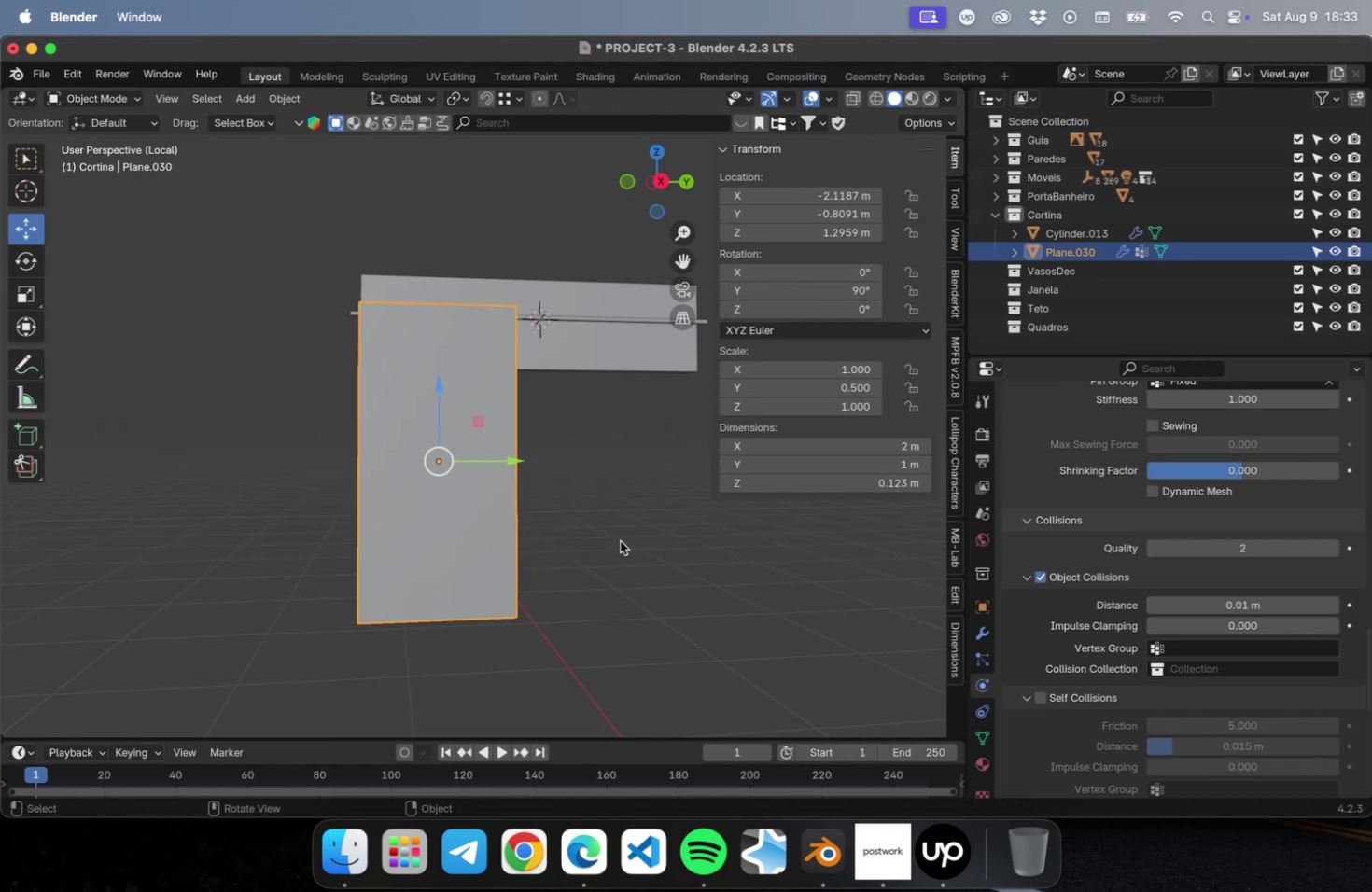 
key(Meta+S)
 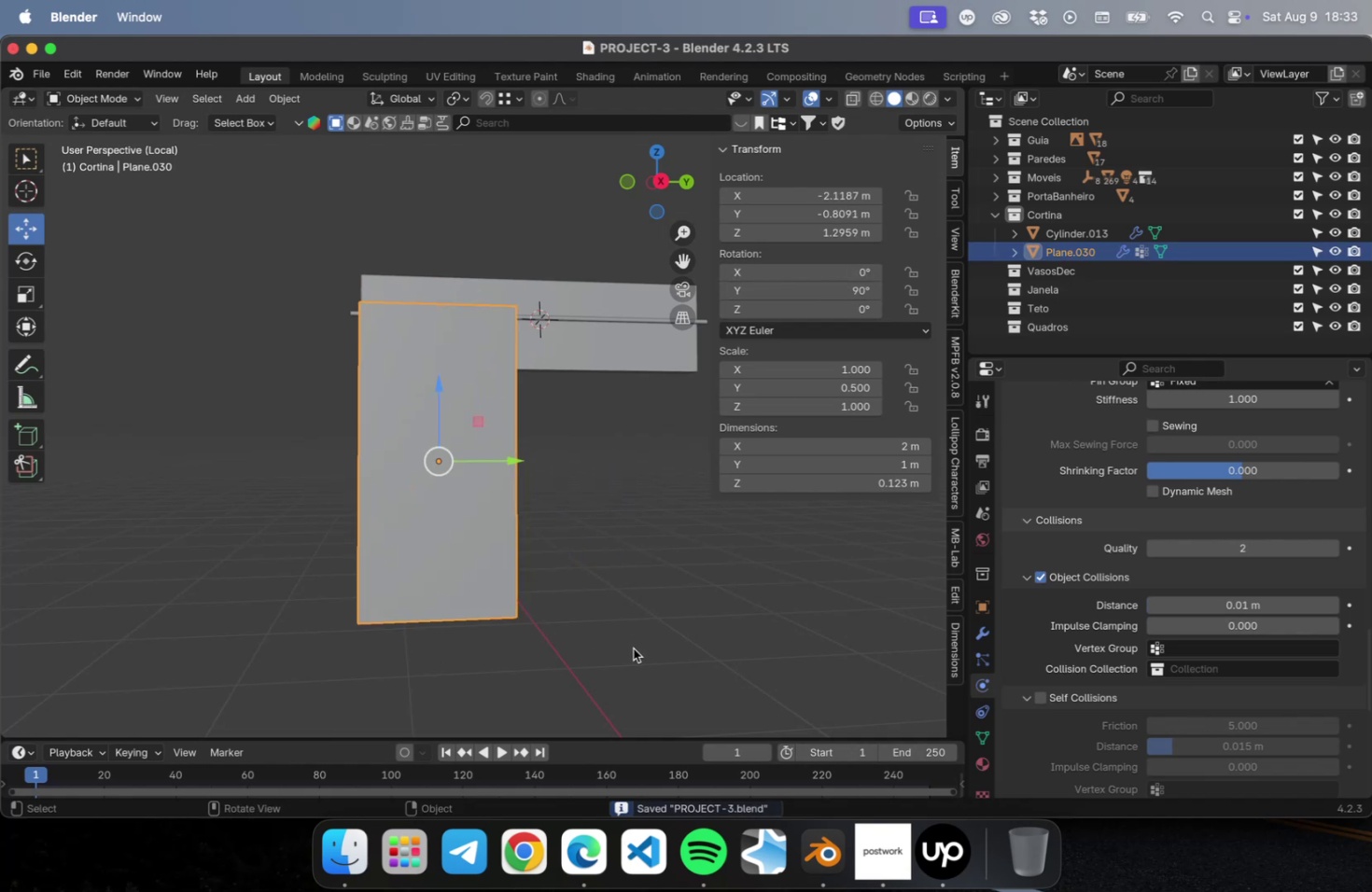 
left_click([472, 574])
 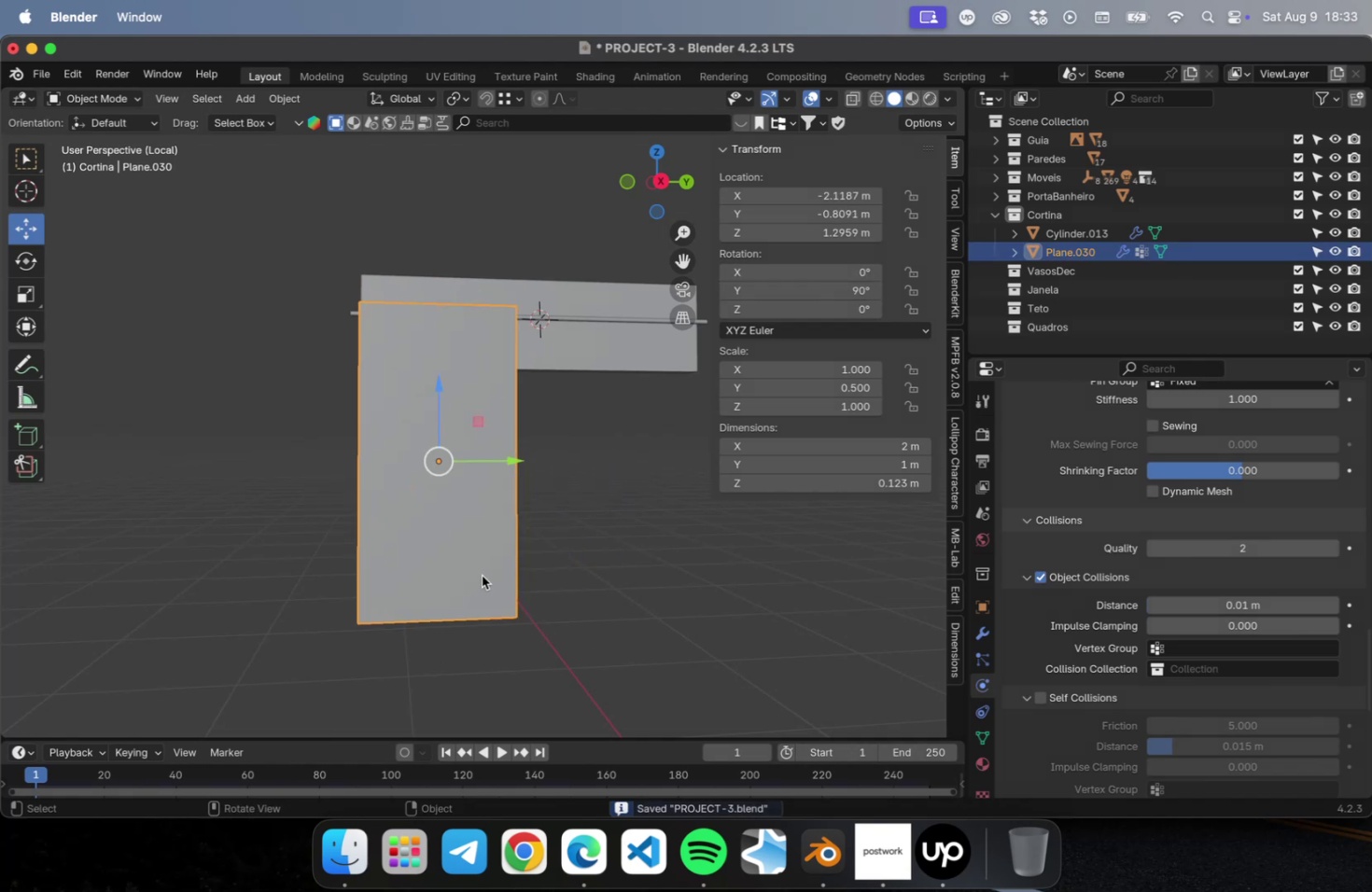 